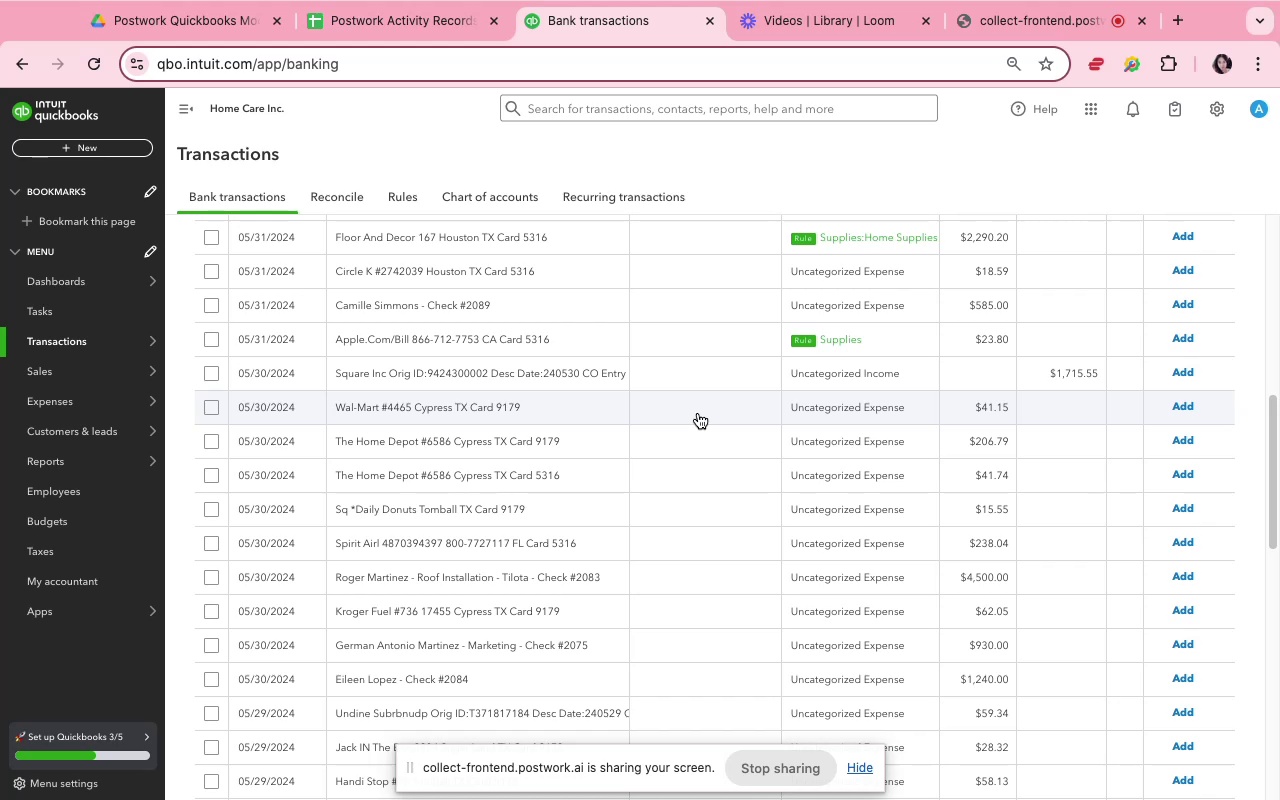 
left_click([699, 413])
 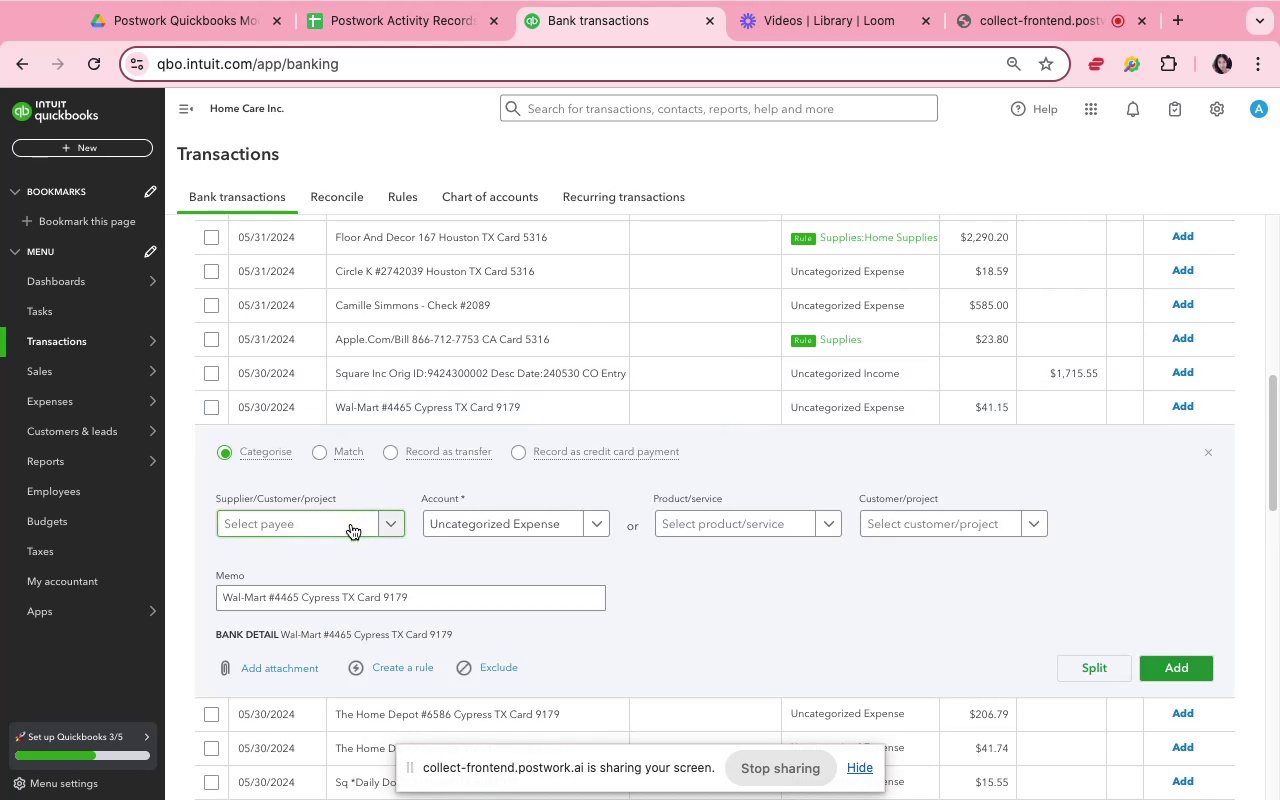 
left_click([352, 525])
 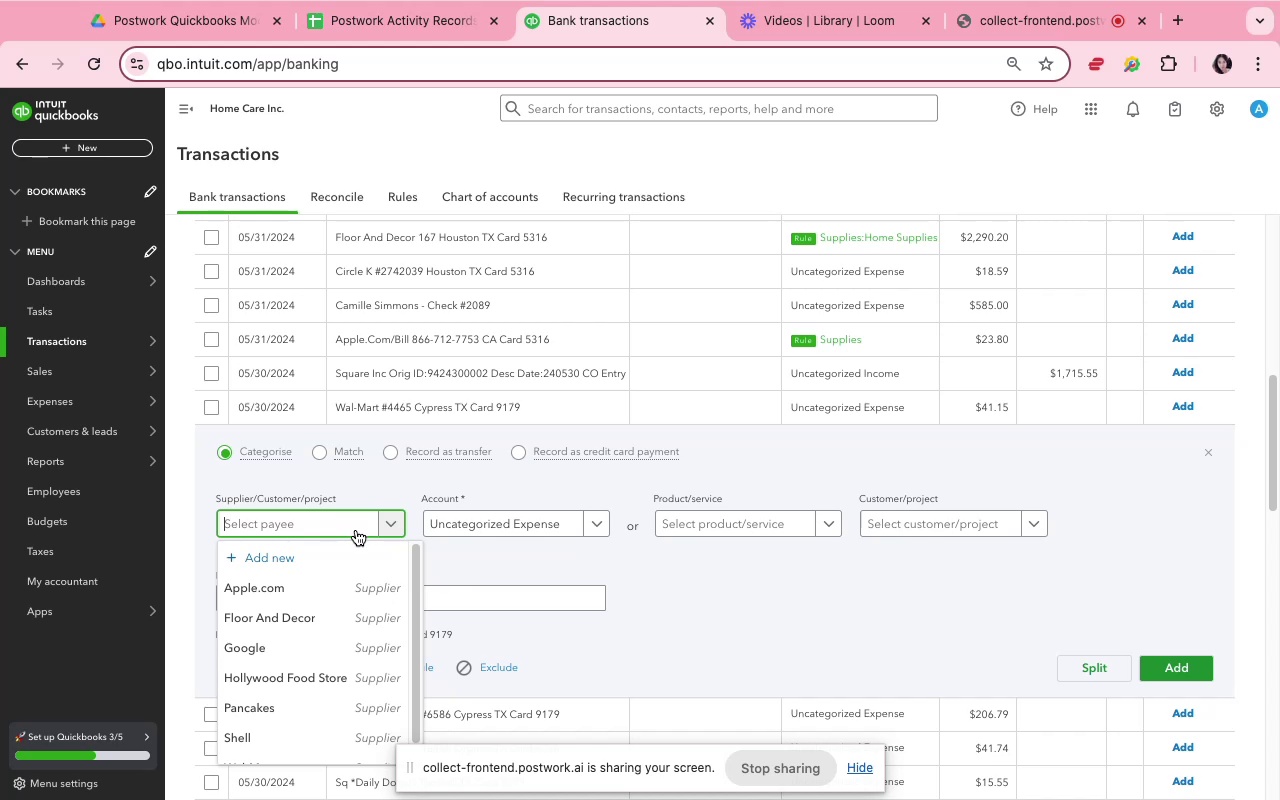 
type(Wal)
 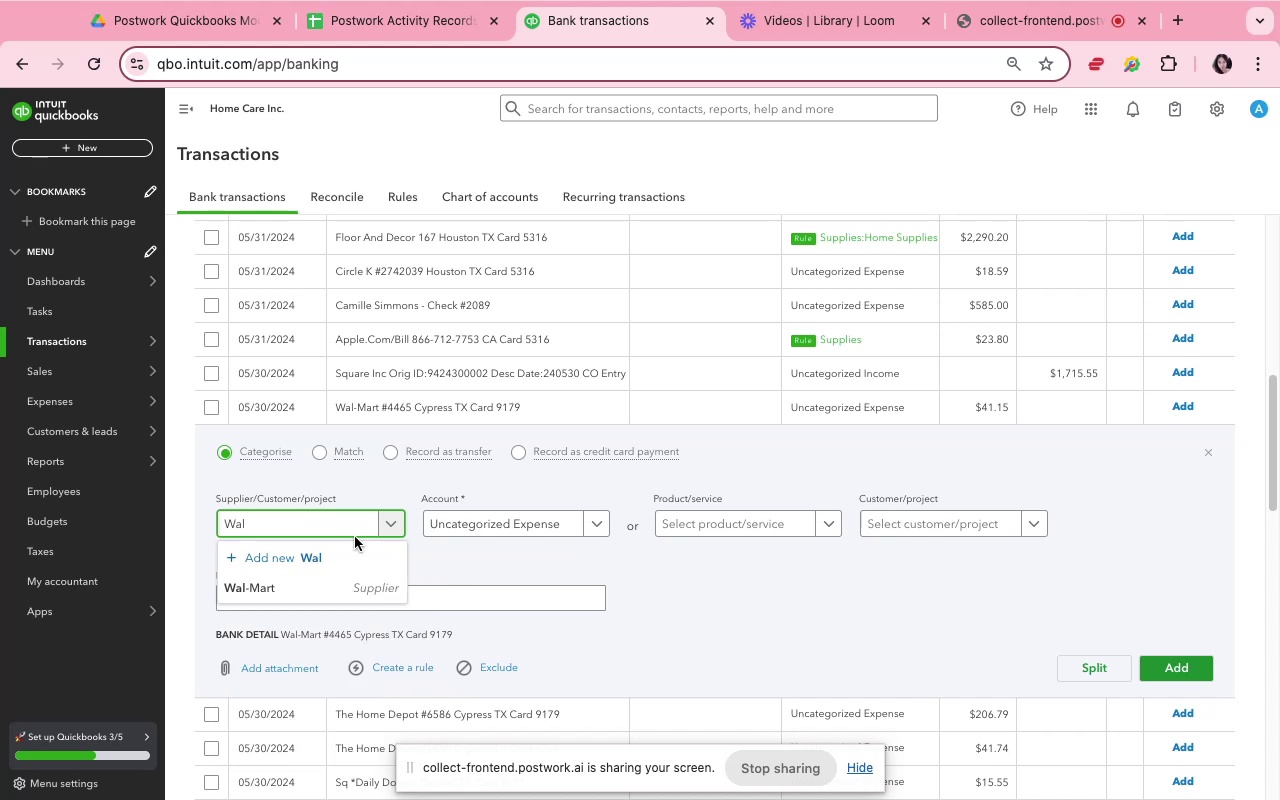 
wait(5.03)
 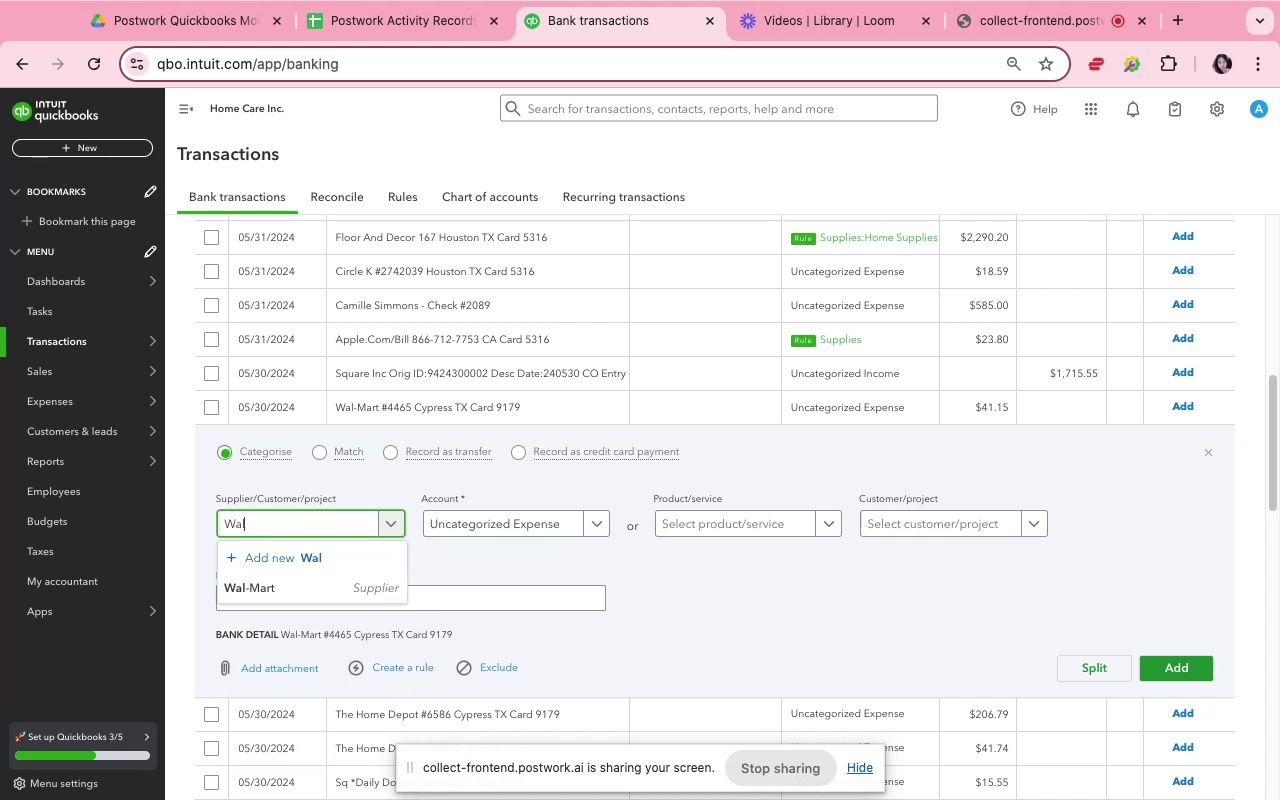 
left_click([354, 593])
 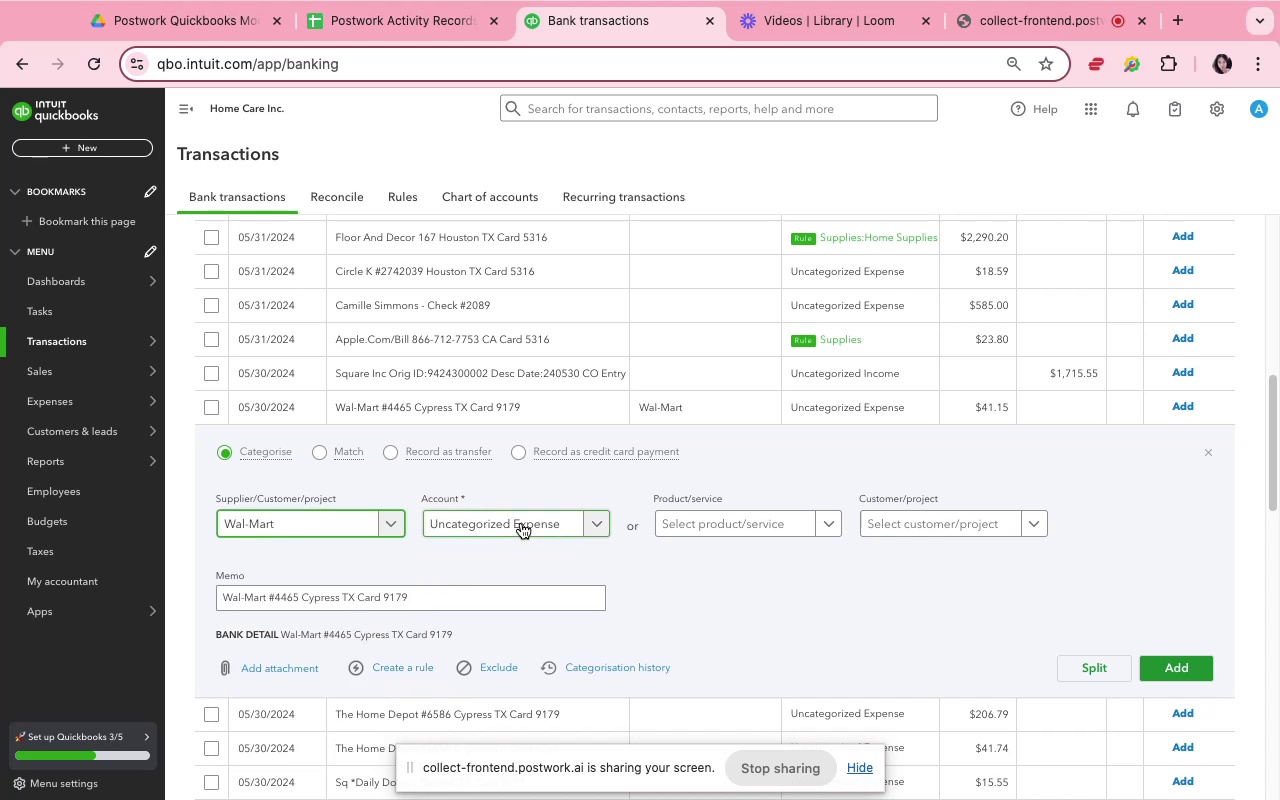 
left_click([521, 523])
 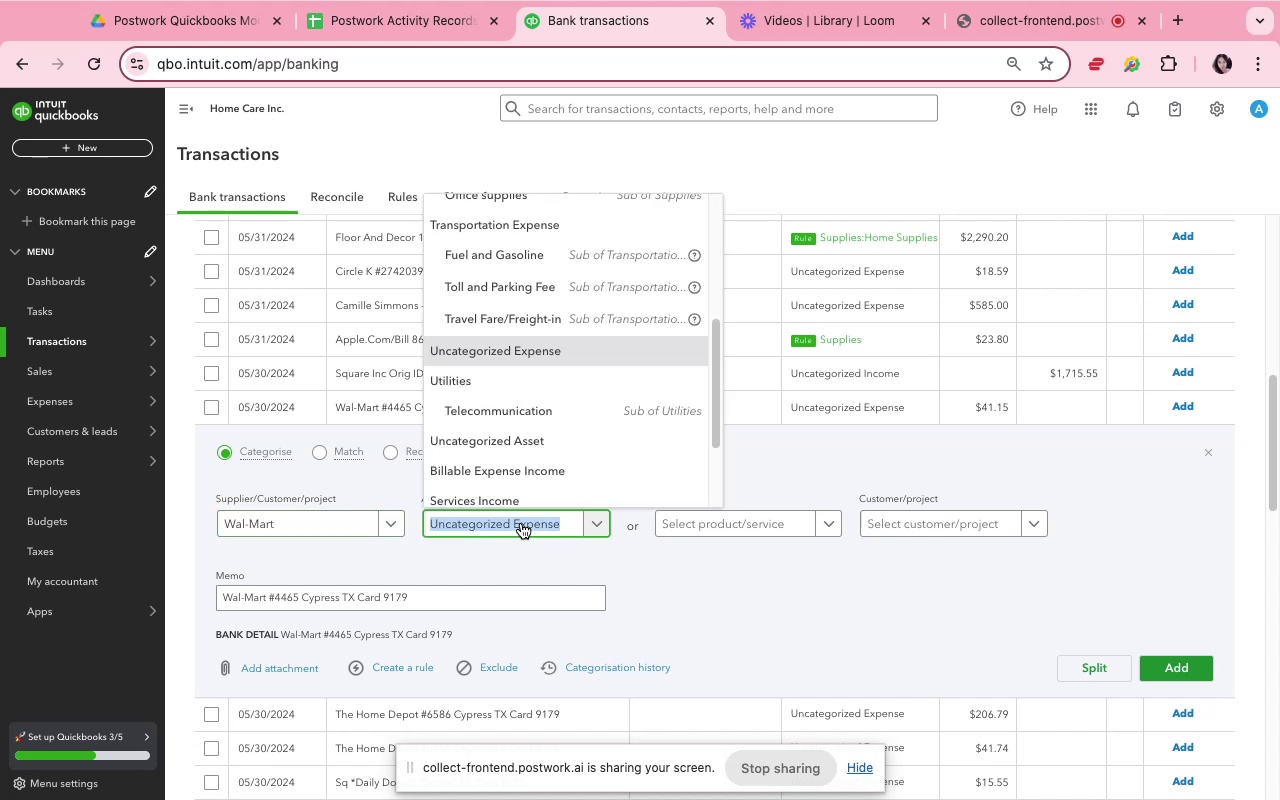 
type(Suo)
key(Backspace)
type(p)
 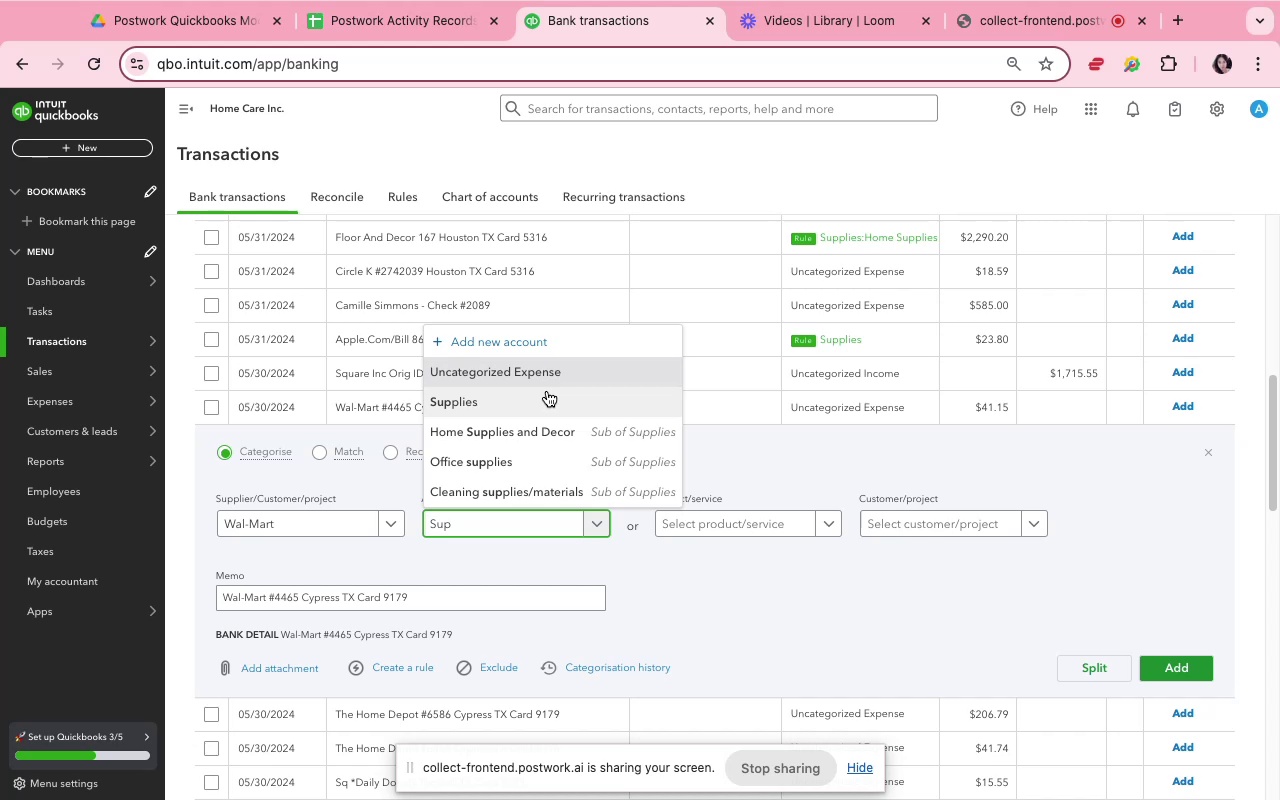 
wait(16.82)
 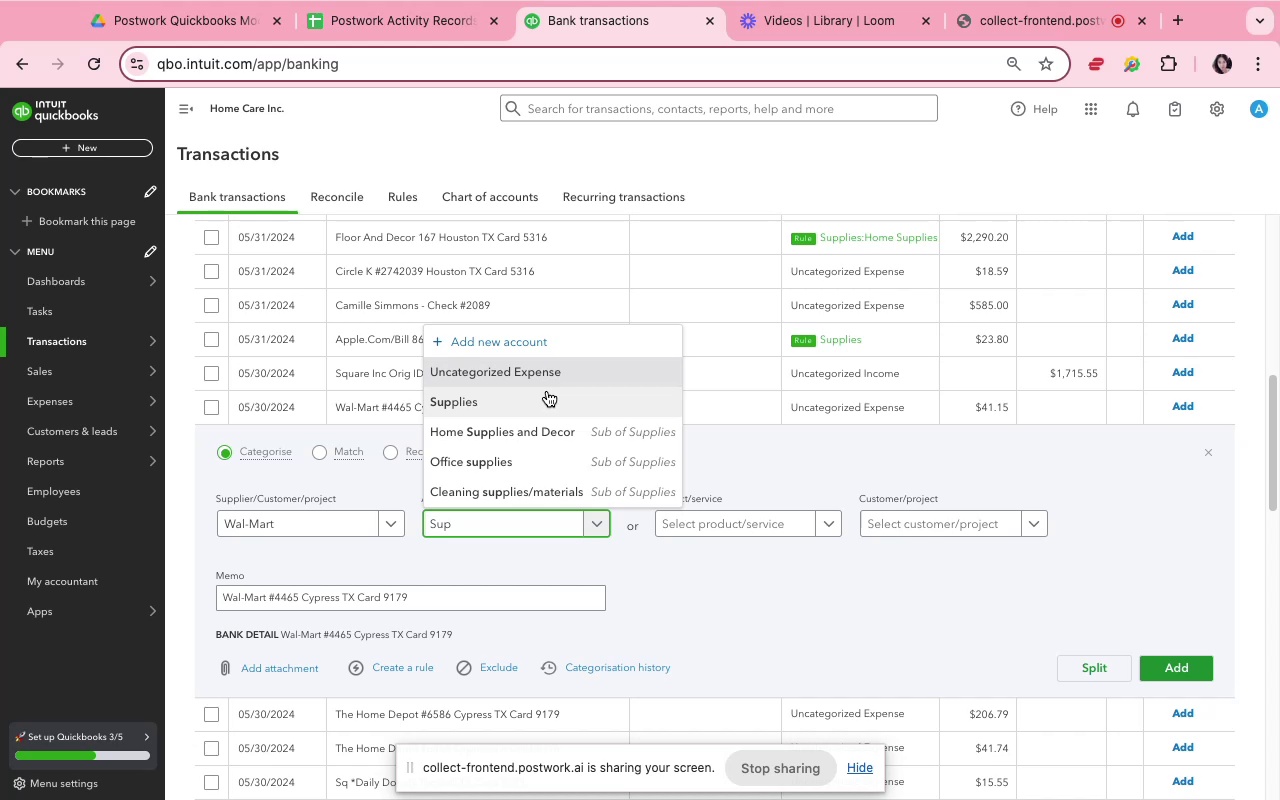 
left_click([550, 345])
 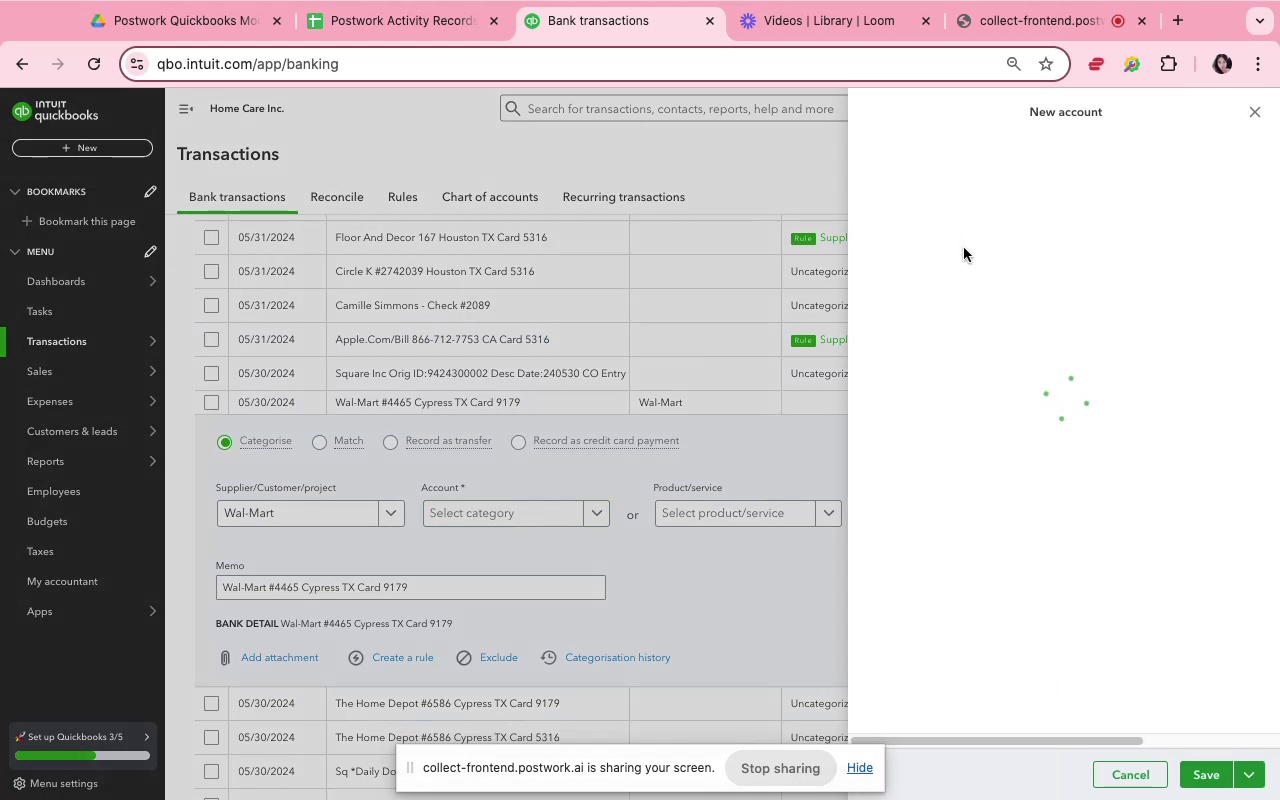 
left_click([935, 177])
 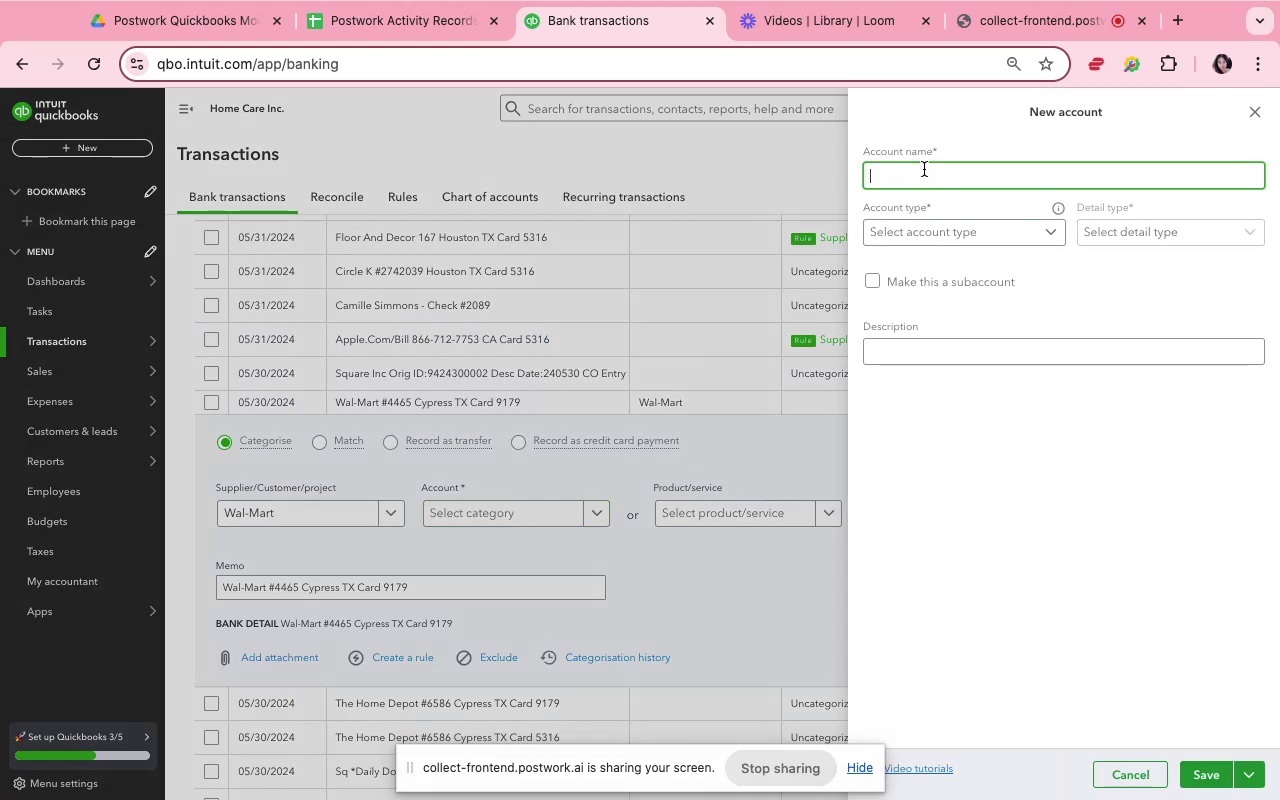 
type(General )
 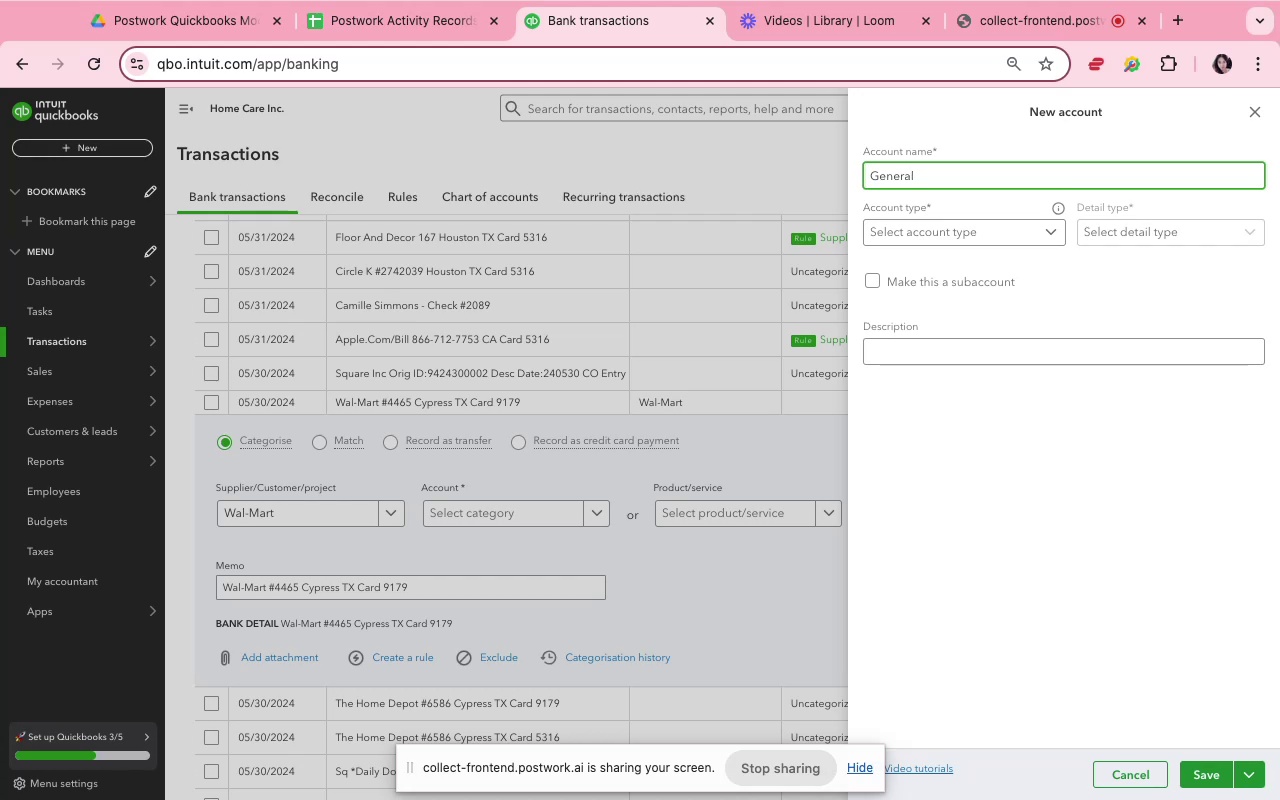 
type(merchandie)
 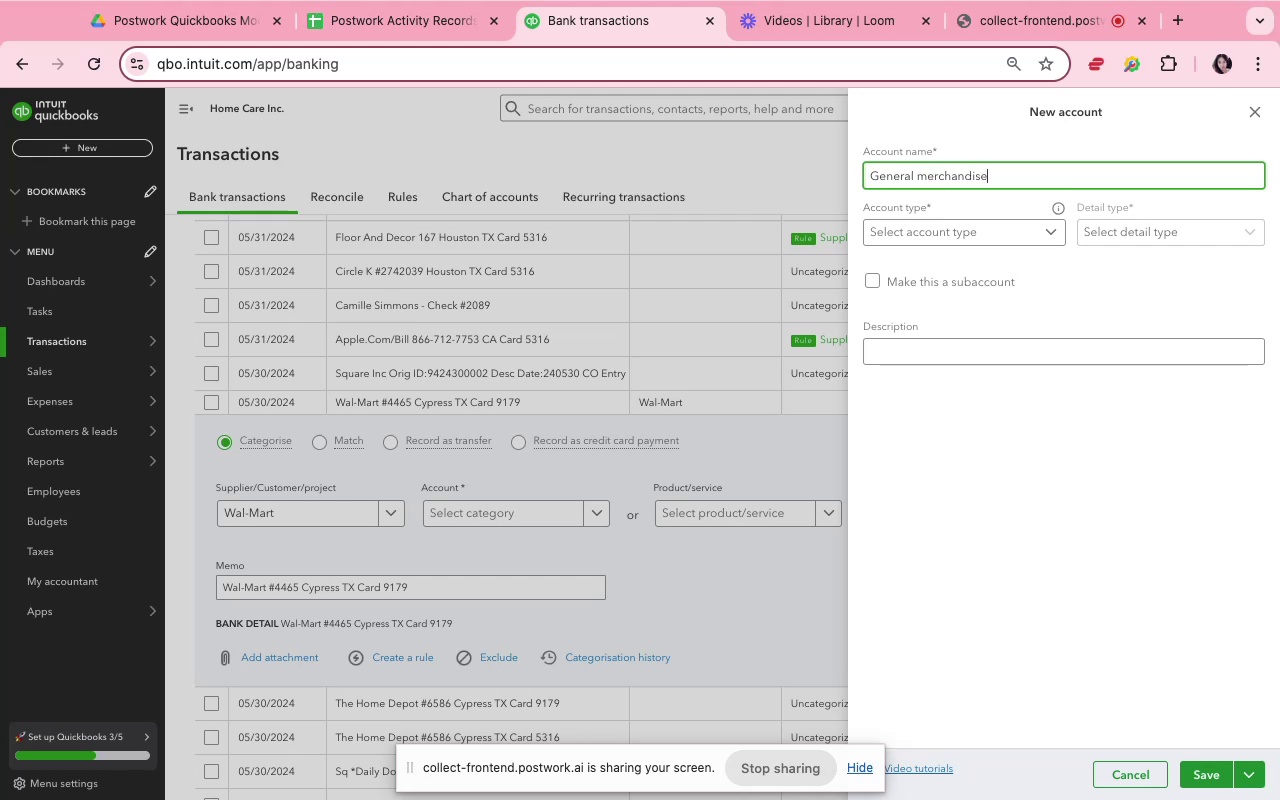 
hold_key(key=S, duration=0.39)
 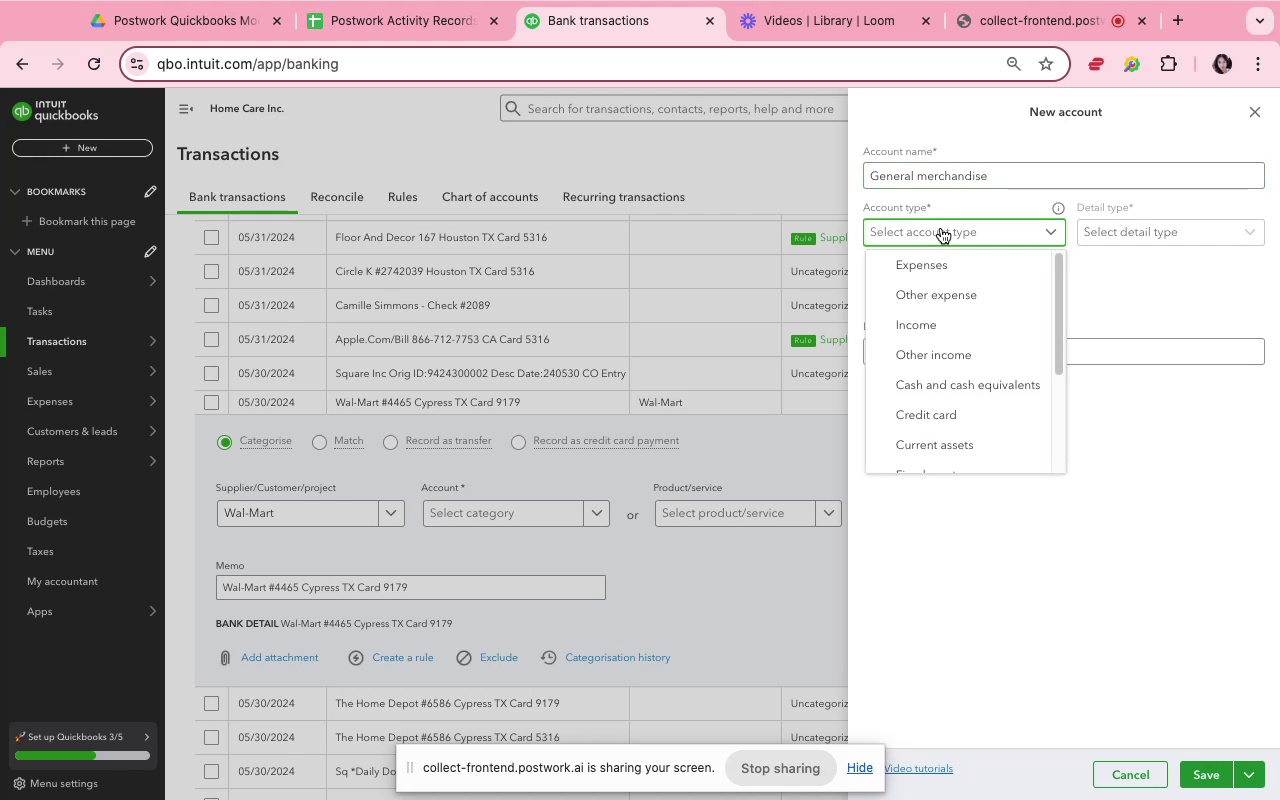 
wait(5.88)
 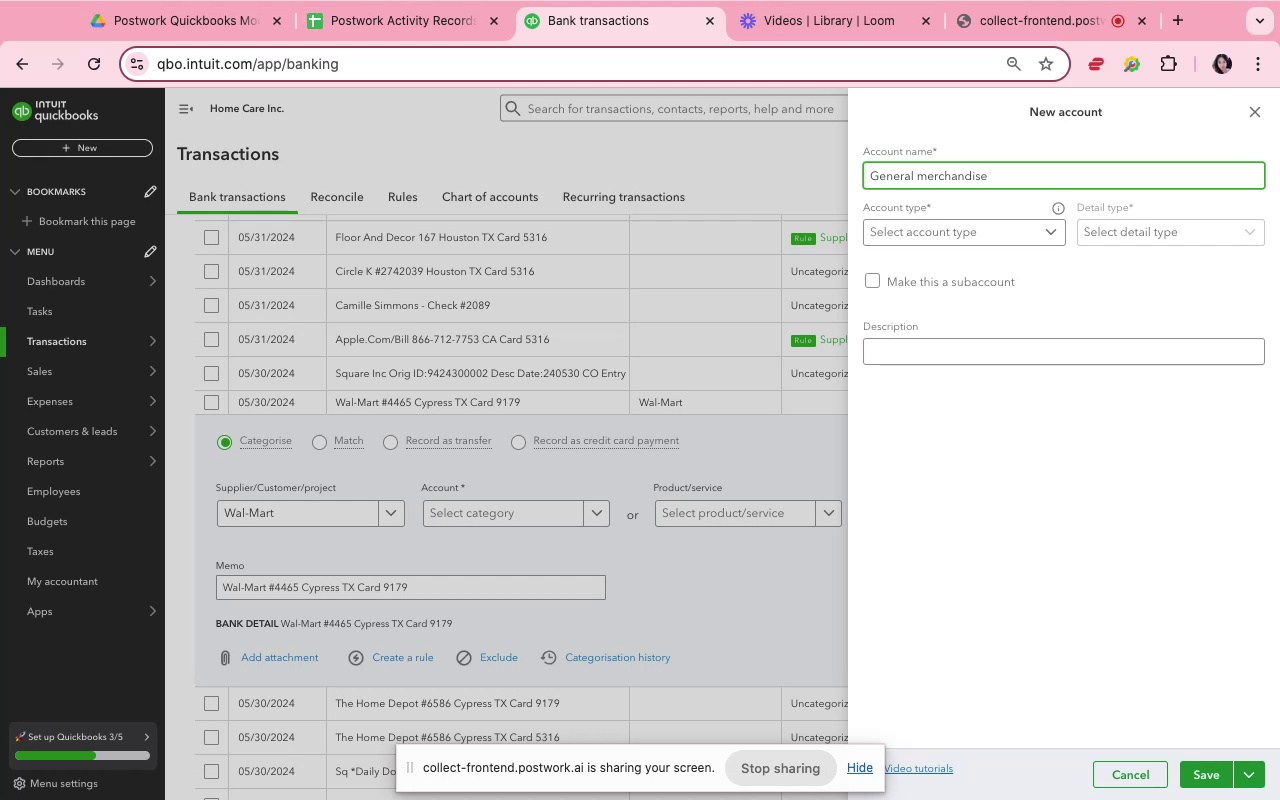 
left_click([949, 272])
 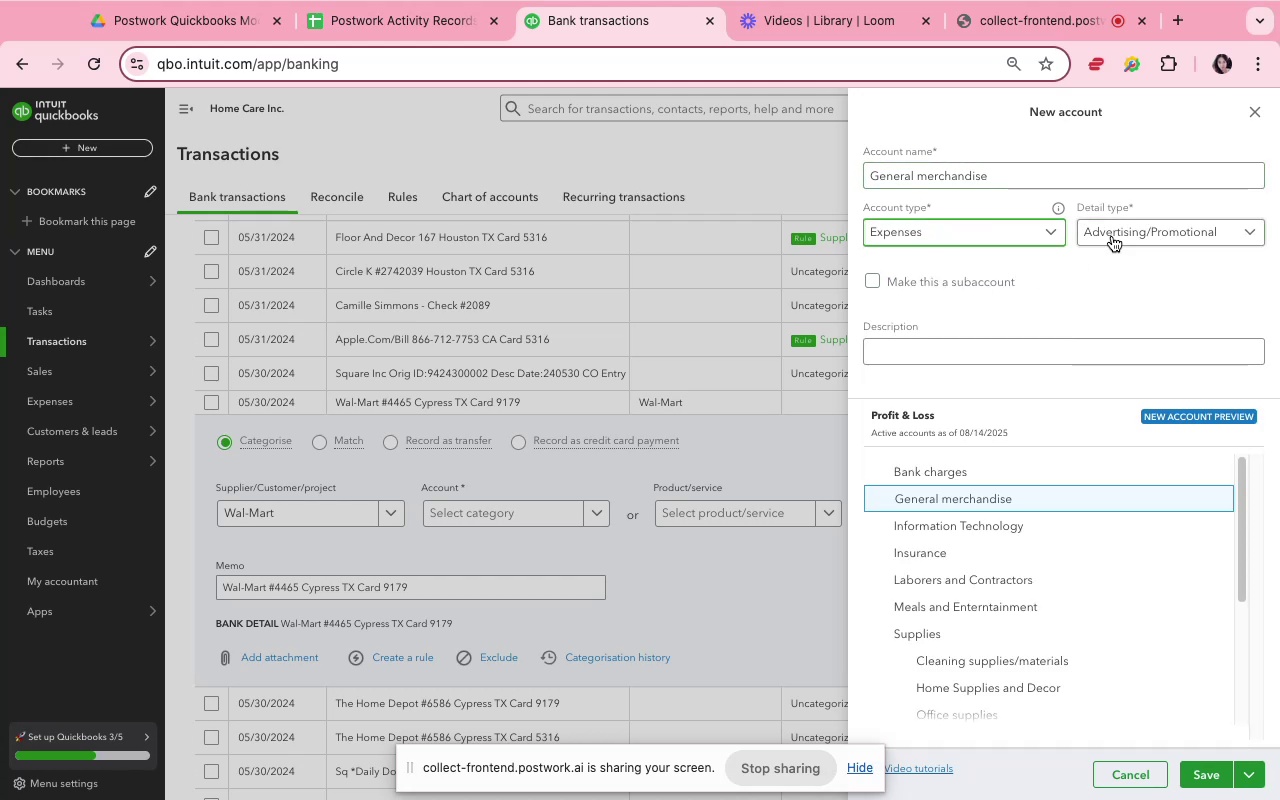 
left_click([1112, 236])
 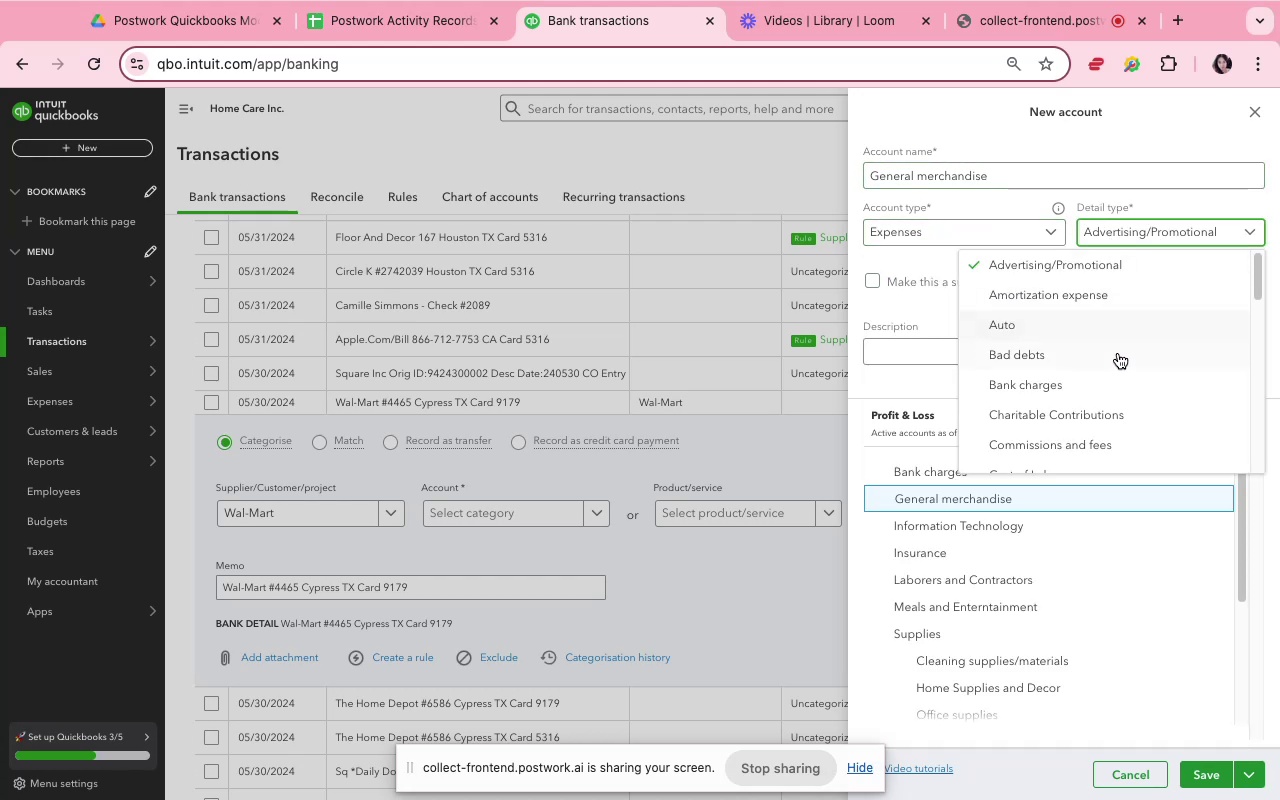 
scroll: coordinate [1138, 409], scroll_direction: down, amount: 17.0
 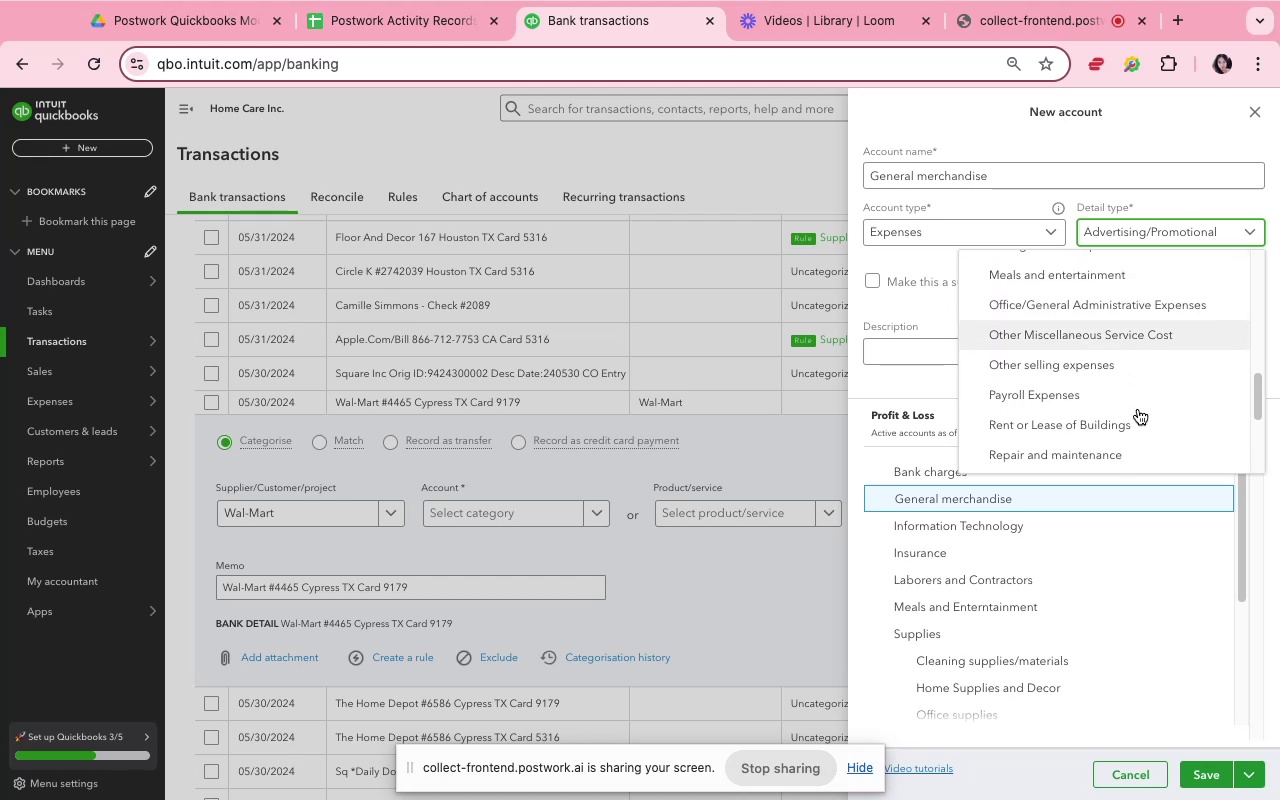 
scroll: coordinate [1144, 403], scroll_direction: down, amount: 9.0
 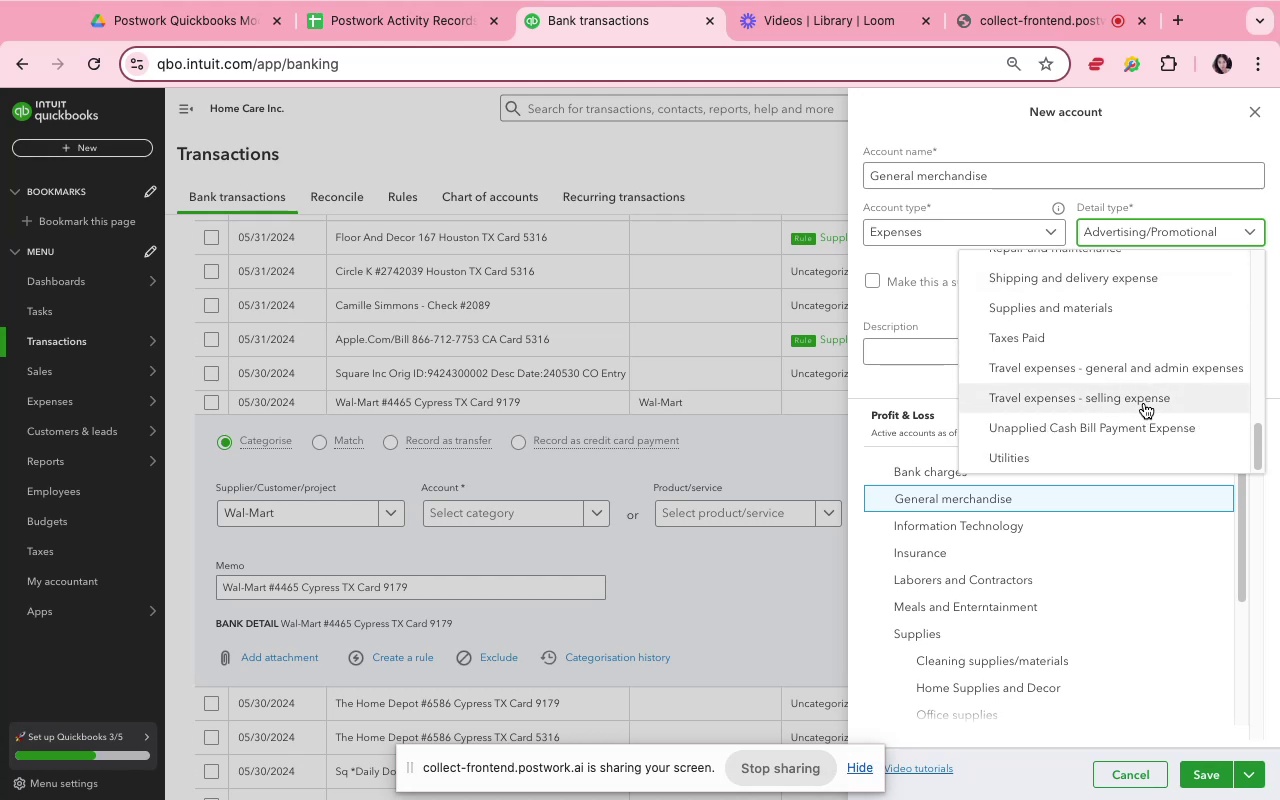 
scroll: coordinate [1140, 394], scroll_direction: up, amount: 13.0
 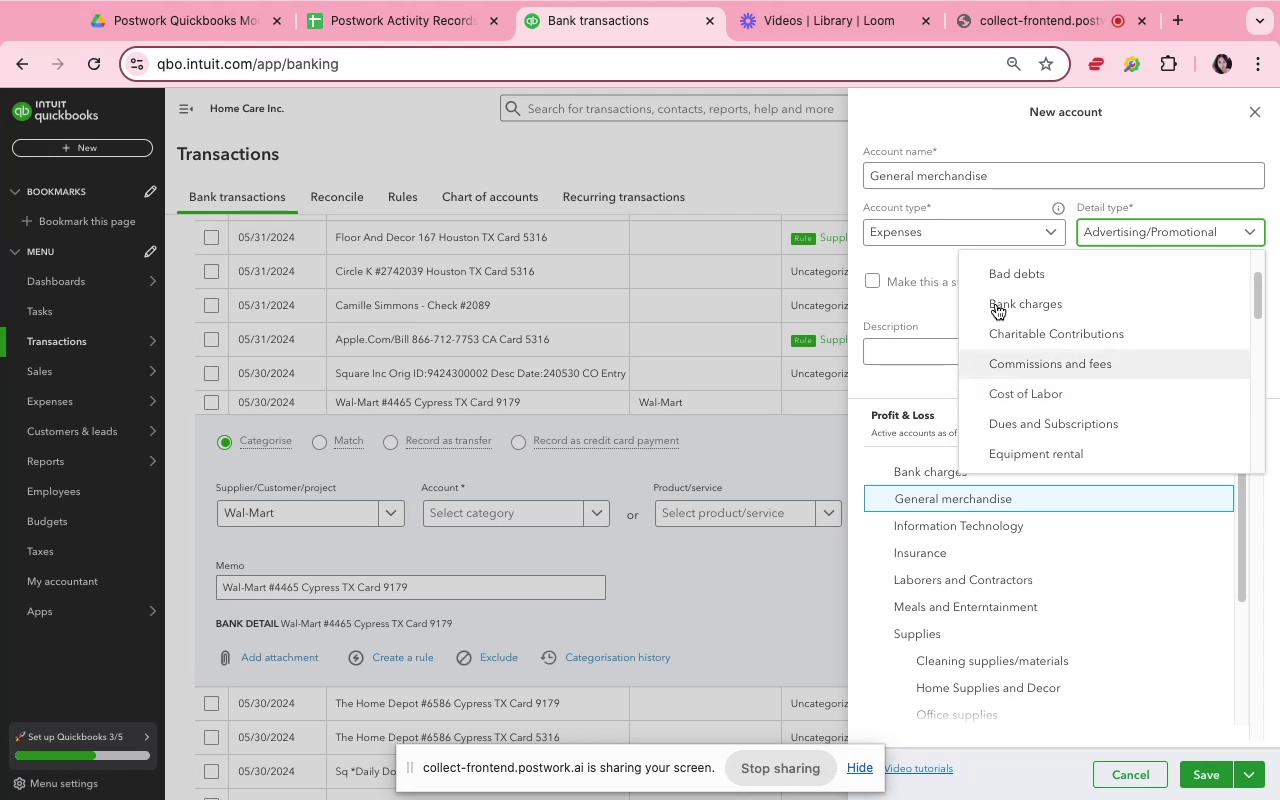 
left_click([936, 221])
 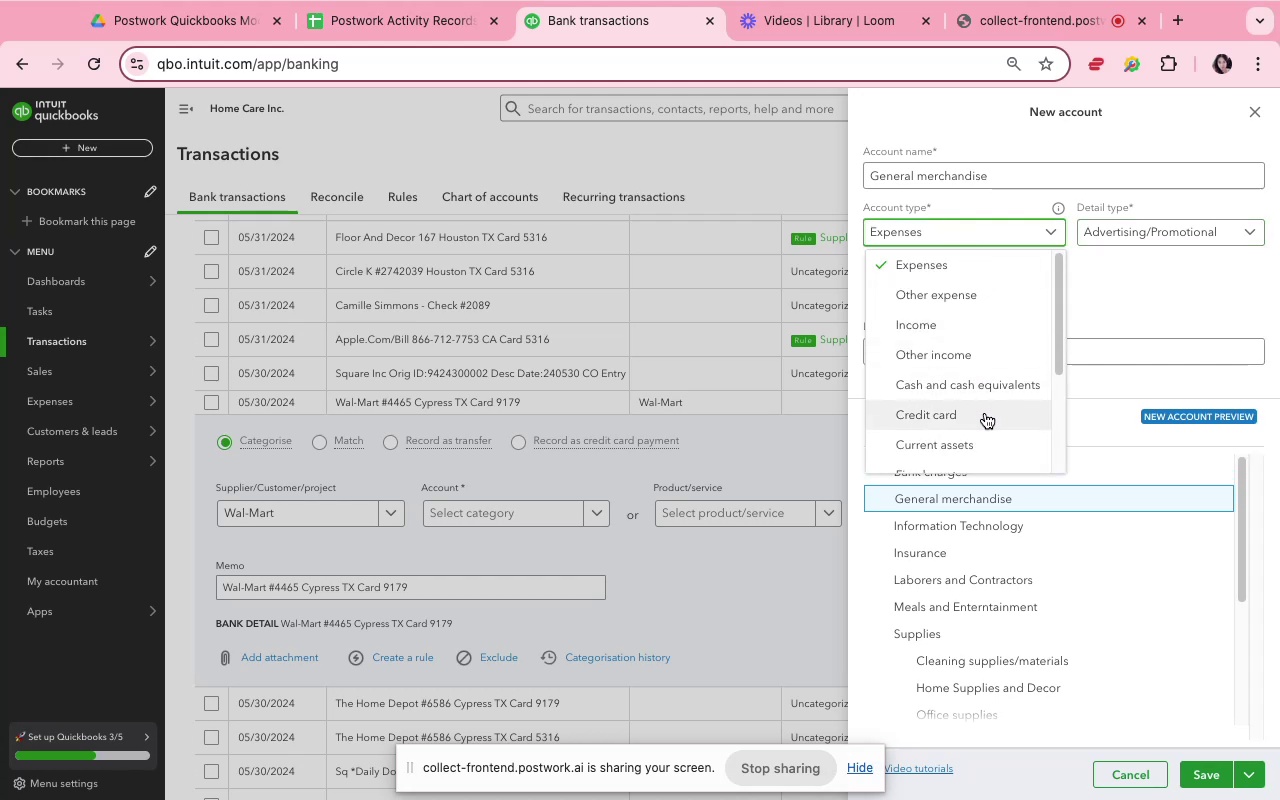 
scroll: coordinate [991, 407], scroll_direction: down, amount: 23.0
 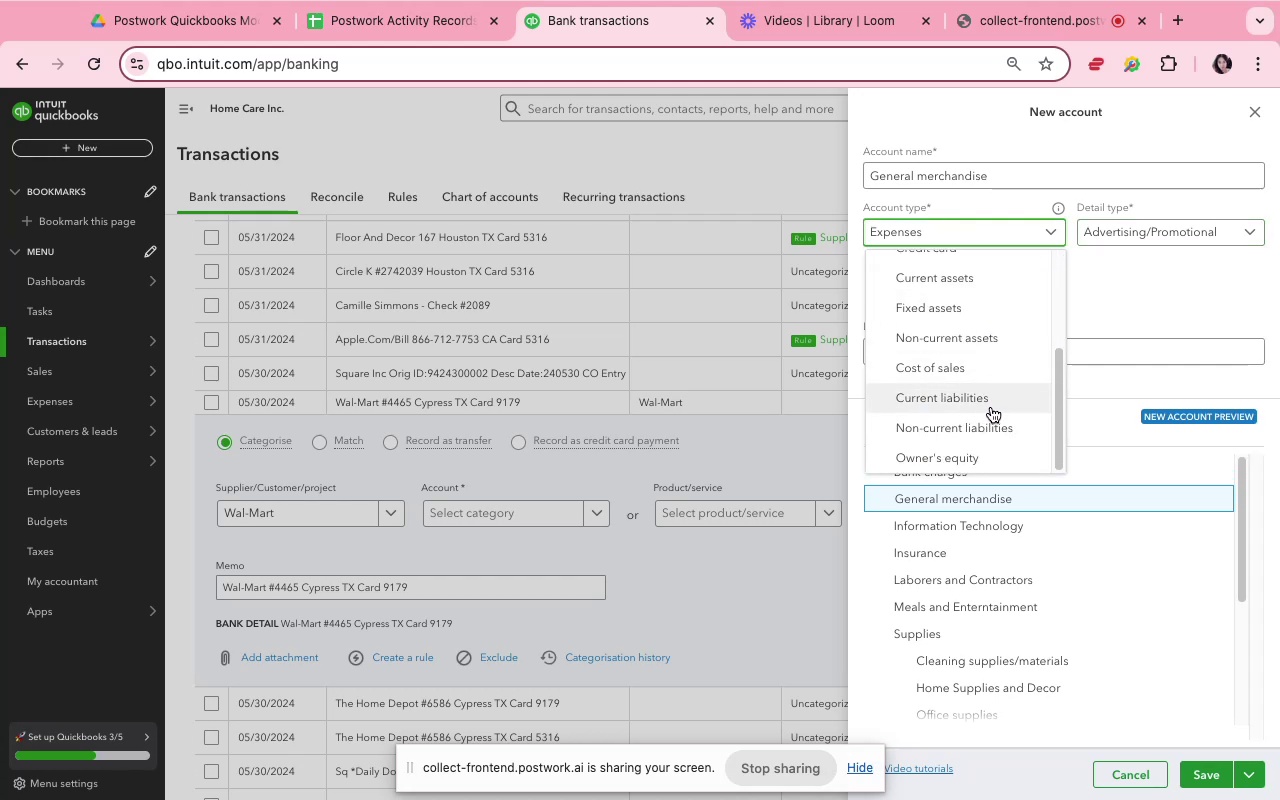 
scroll: coordinate [992, 401], scroll_direction: up, amount: 7.0
 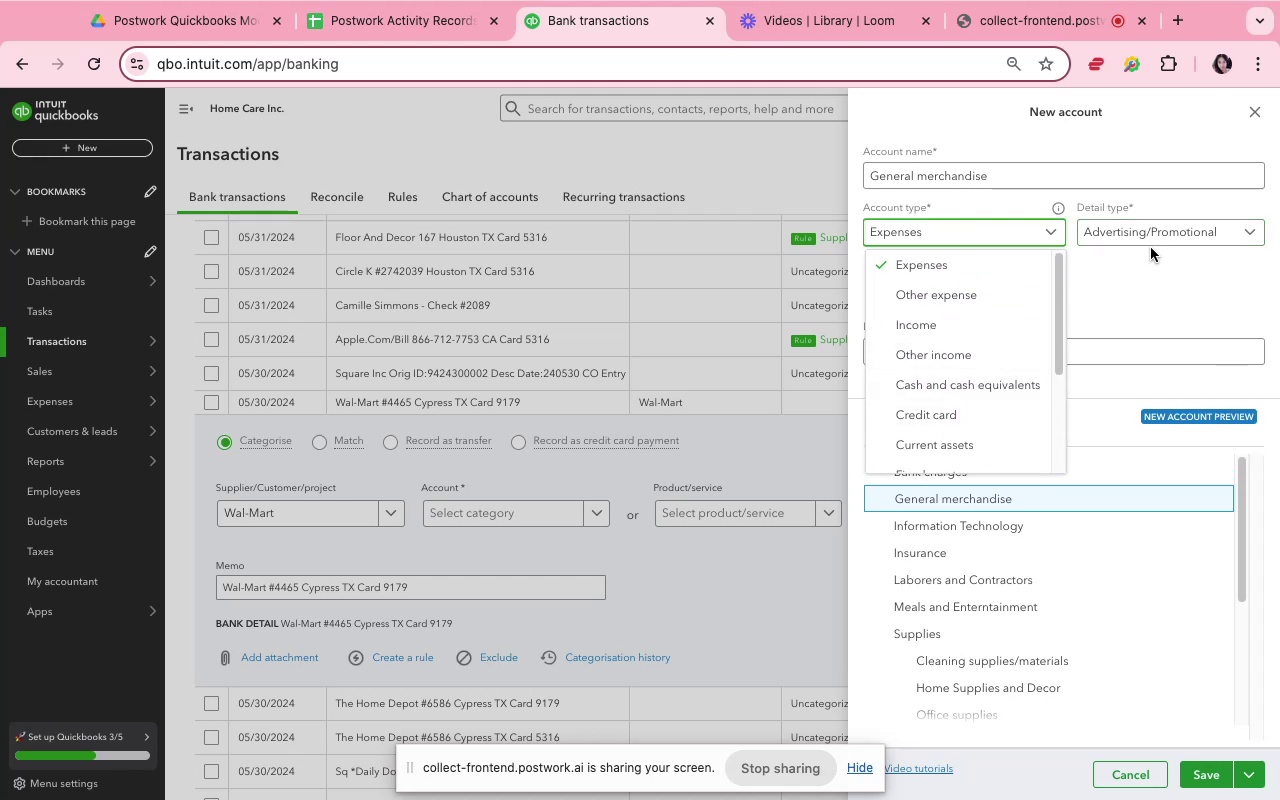 
left_click([1160, 243])
 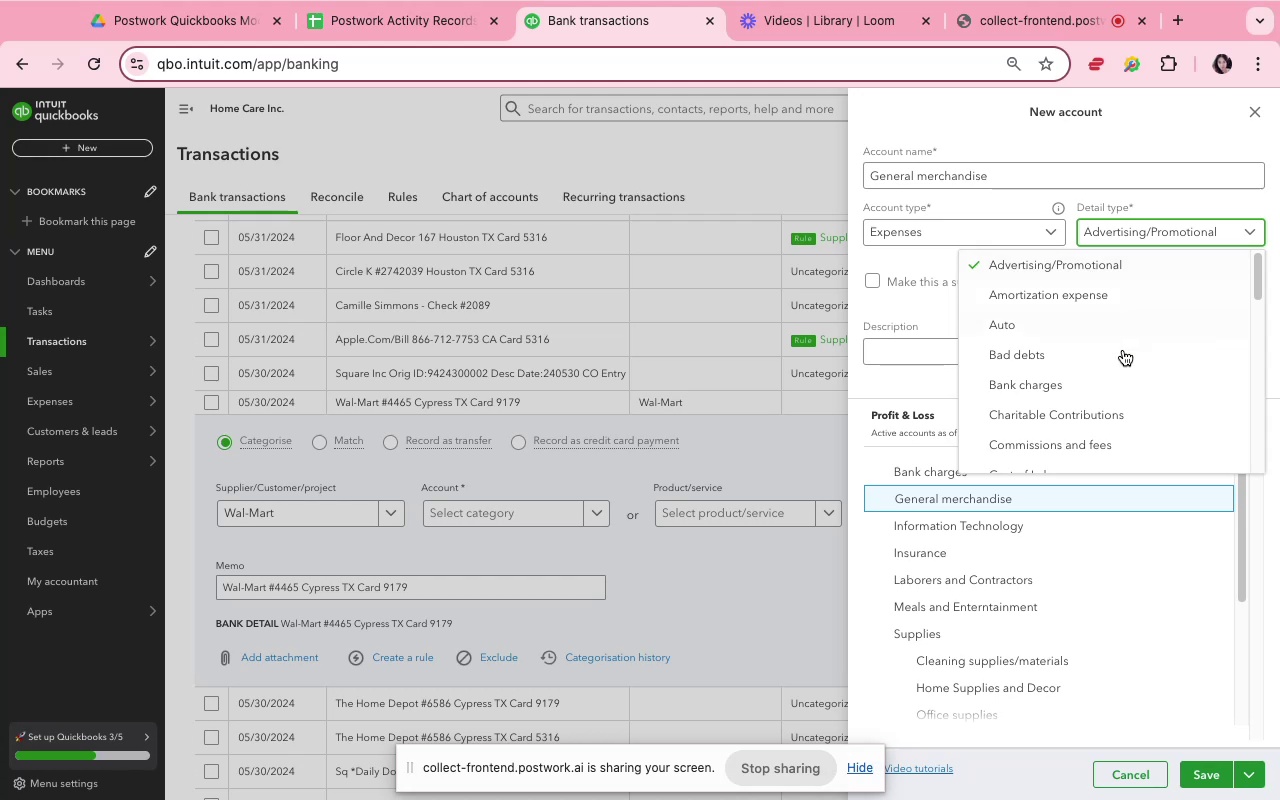 
scroll: coordinate [1121, 381], scroll_direction: down, amount: 16.0
 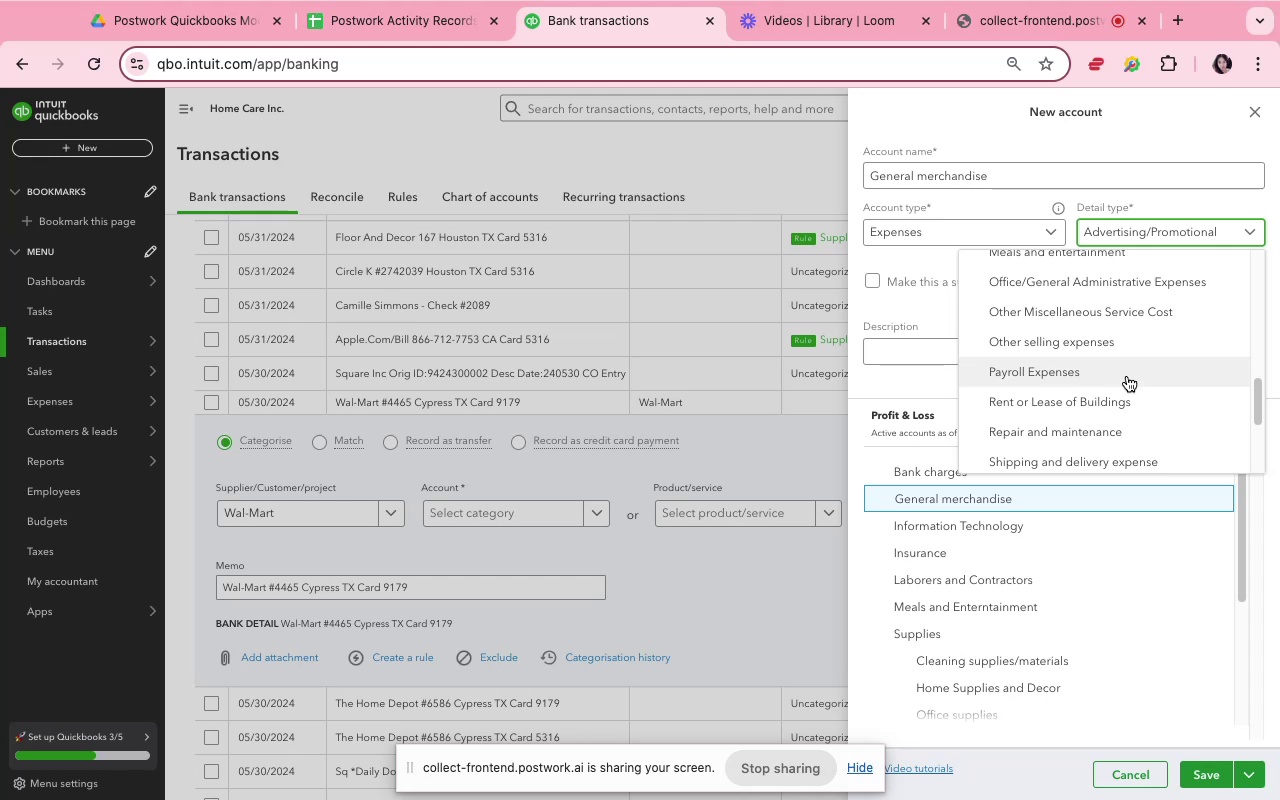 
wait(9.64)
 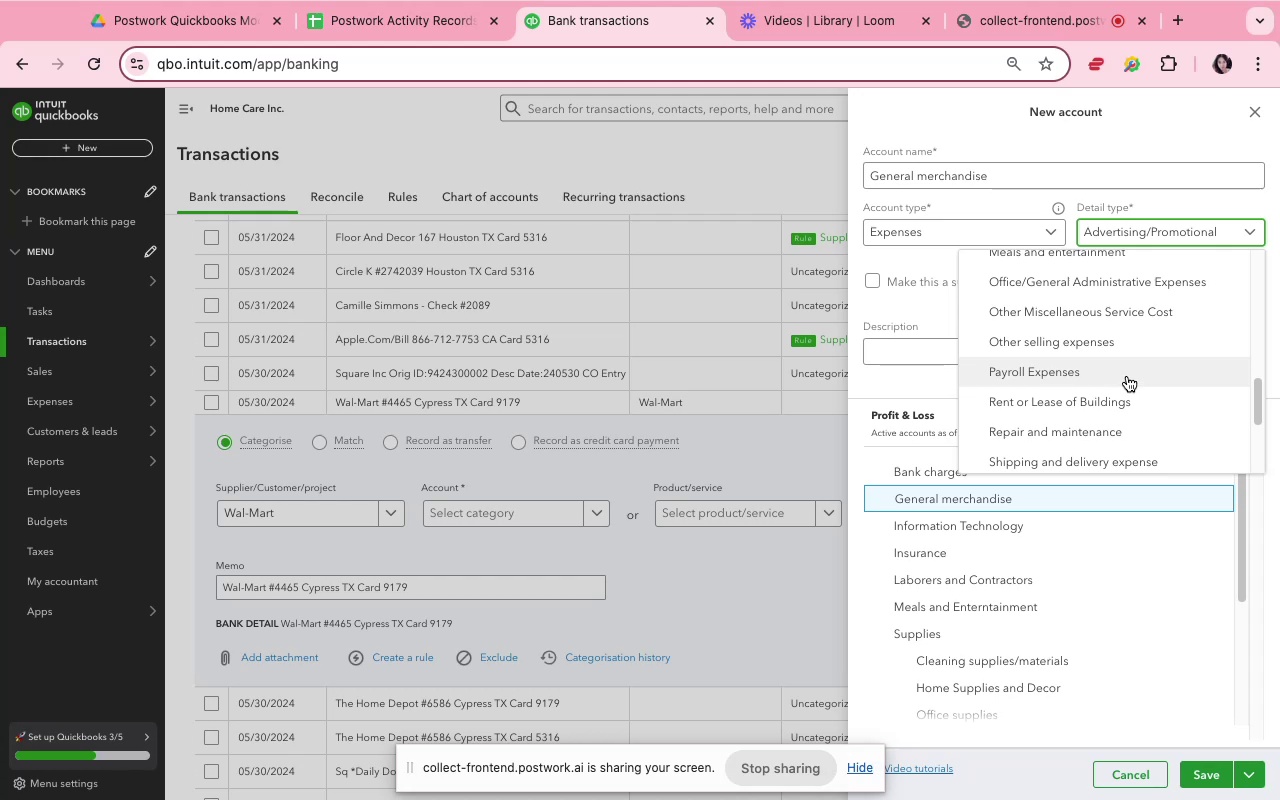 
scroll: coordinate [1134, 380], scroll_direction: down, amount: 15.0
 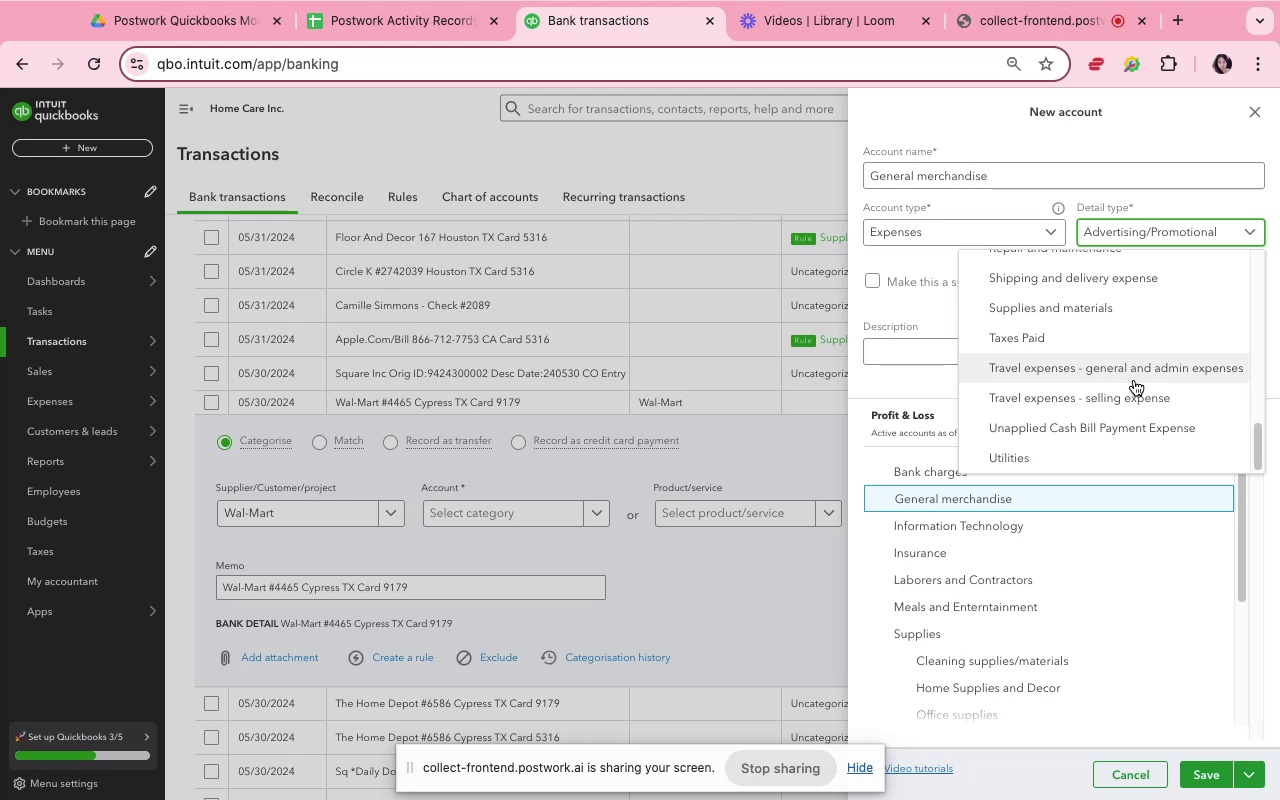 
scroll: coordinate [1132, 312], scroll_direction: up, amount: 47.0
 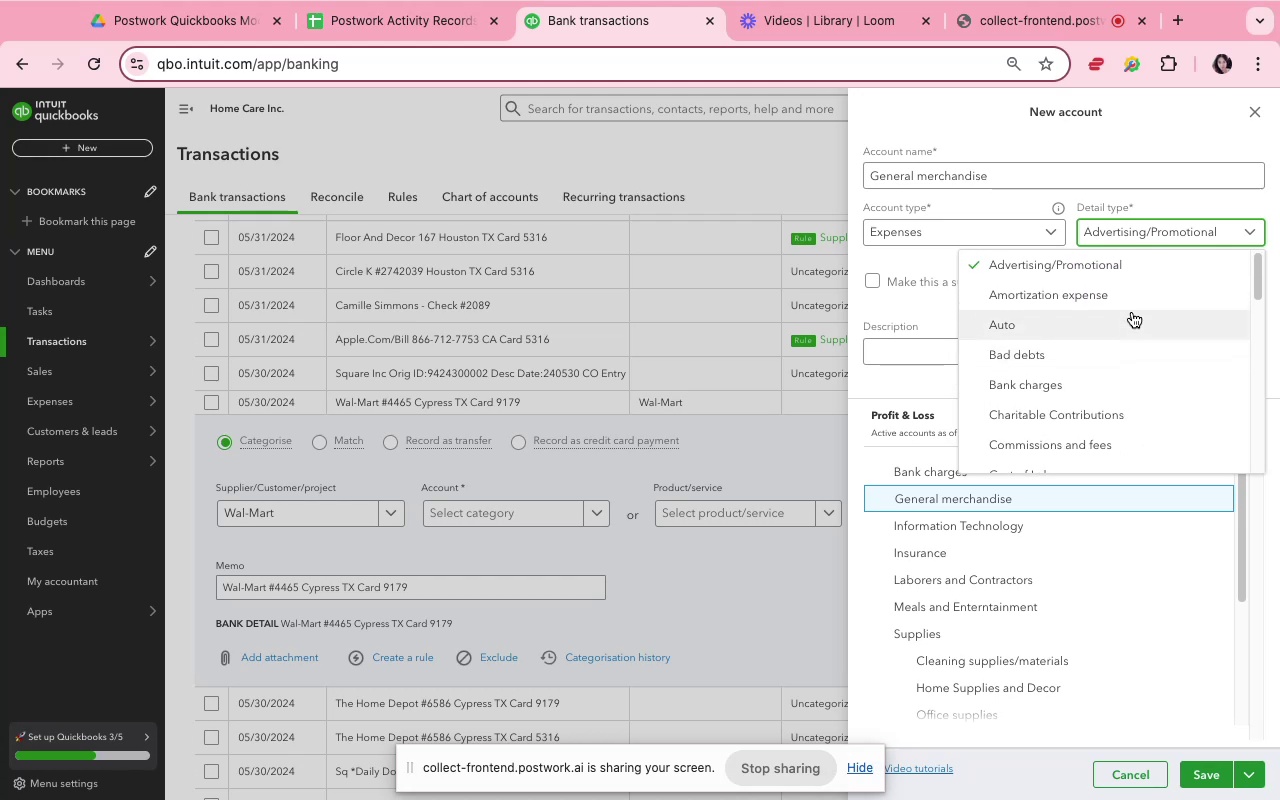 
scroll: coordinate [1138, 345], scroll_direction: down, amount: 14.0
 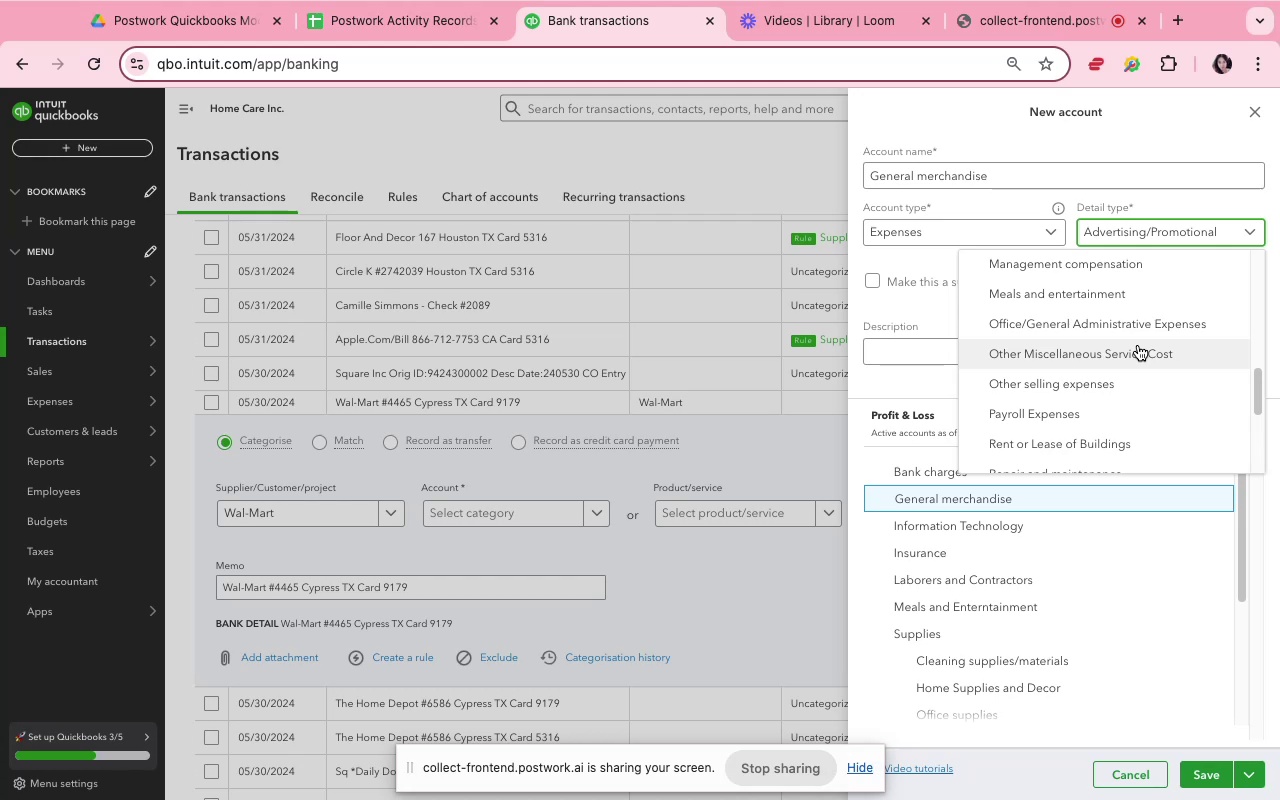 
left_click([1138, 326])
 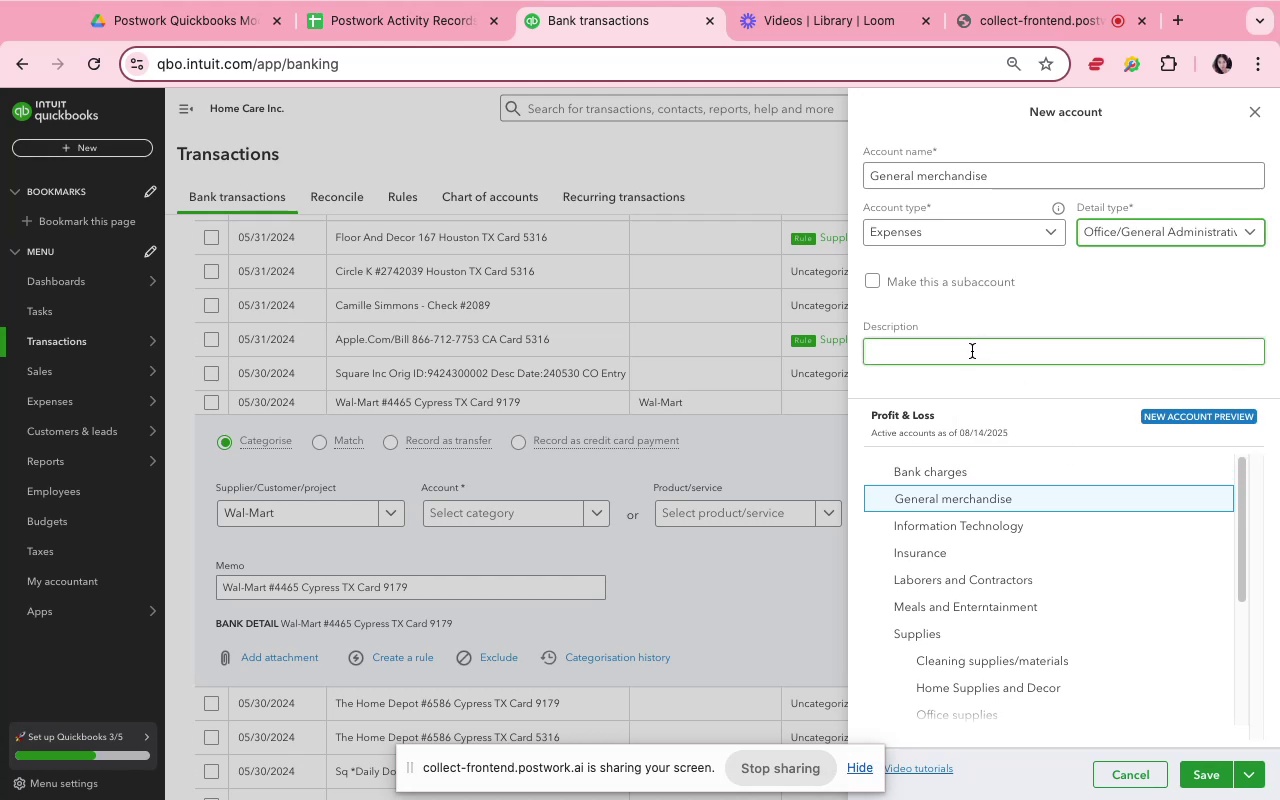 
wait(6.04)
 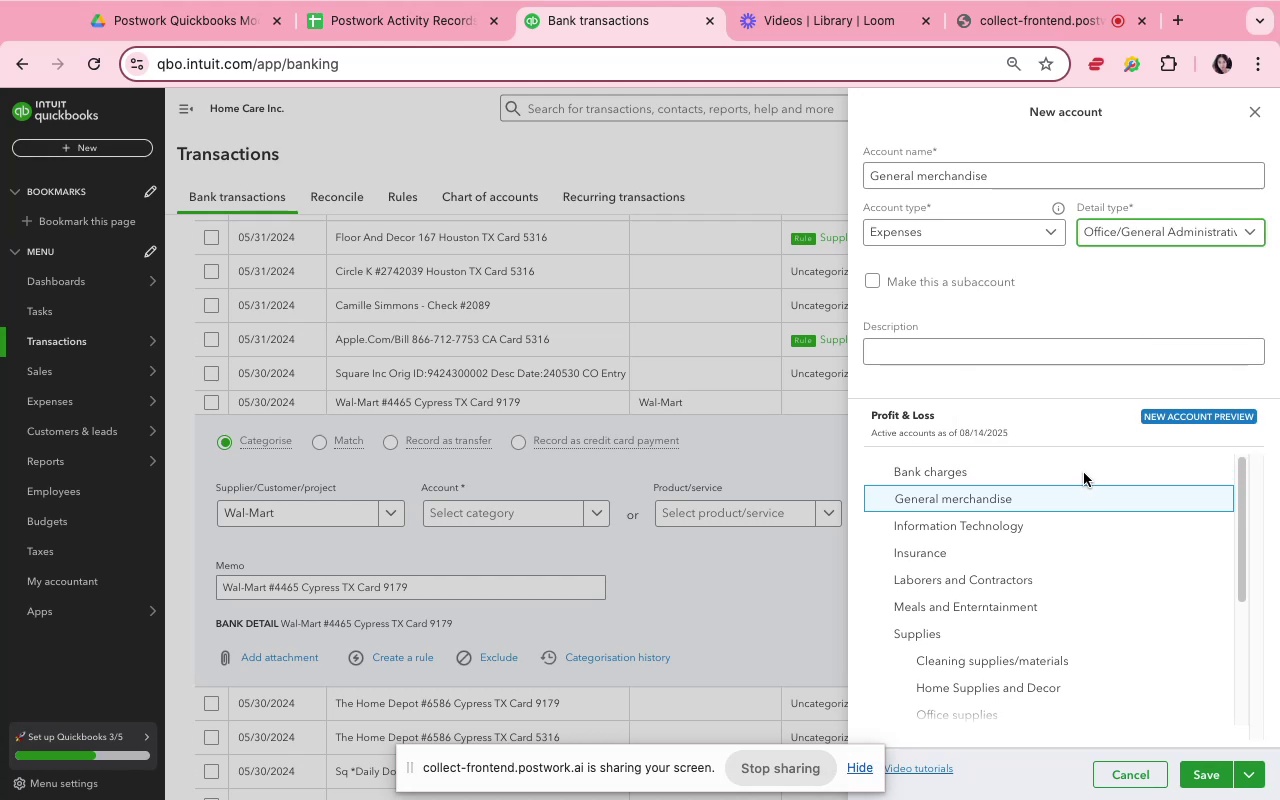 
left_click([883, 286])
 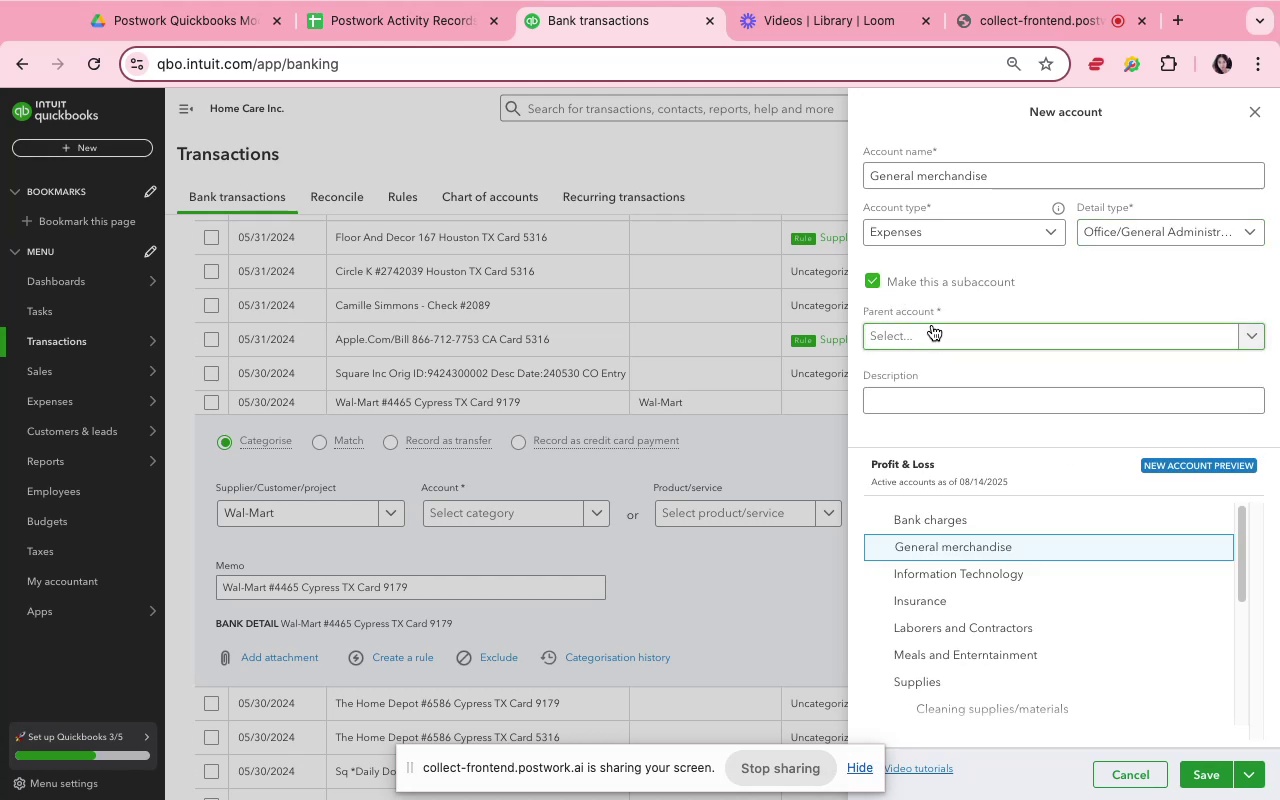 
left_click([940, 333])
 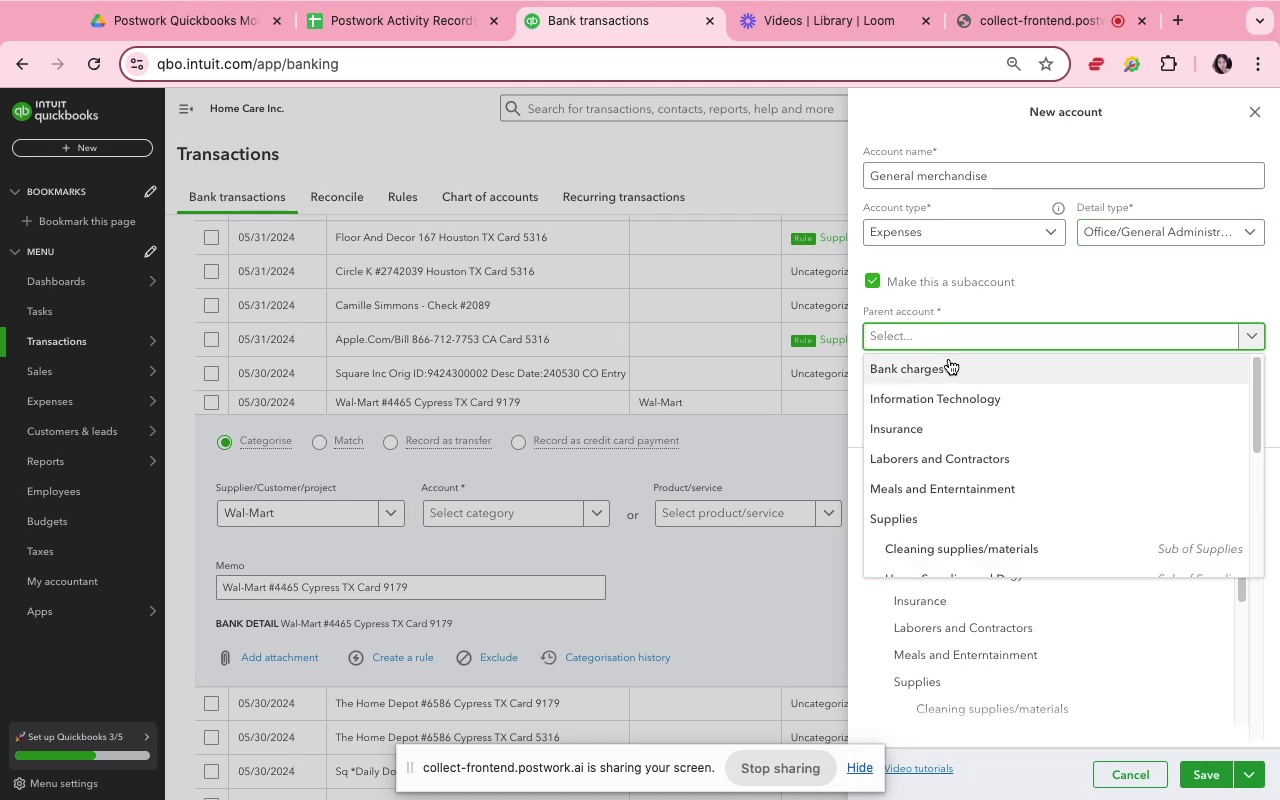 
scroll: coordinate [1018, 449], scroll_direction: down, amount: 3.0
 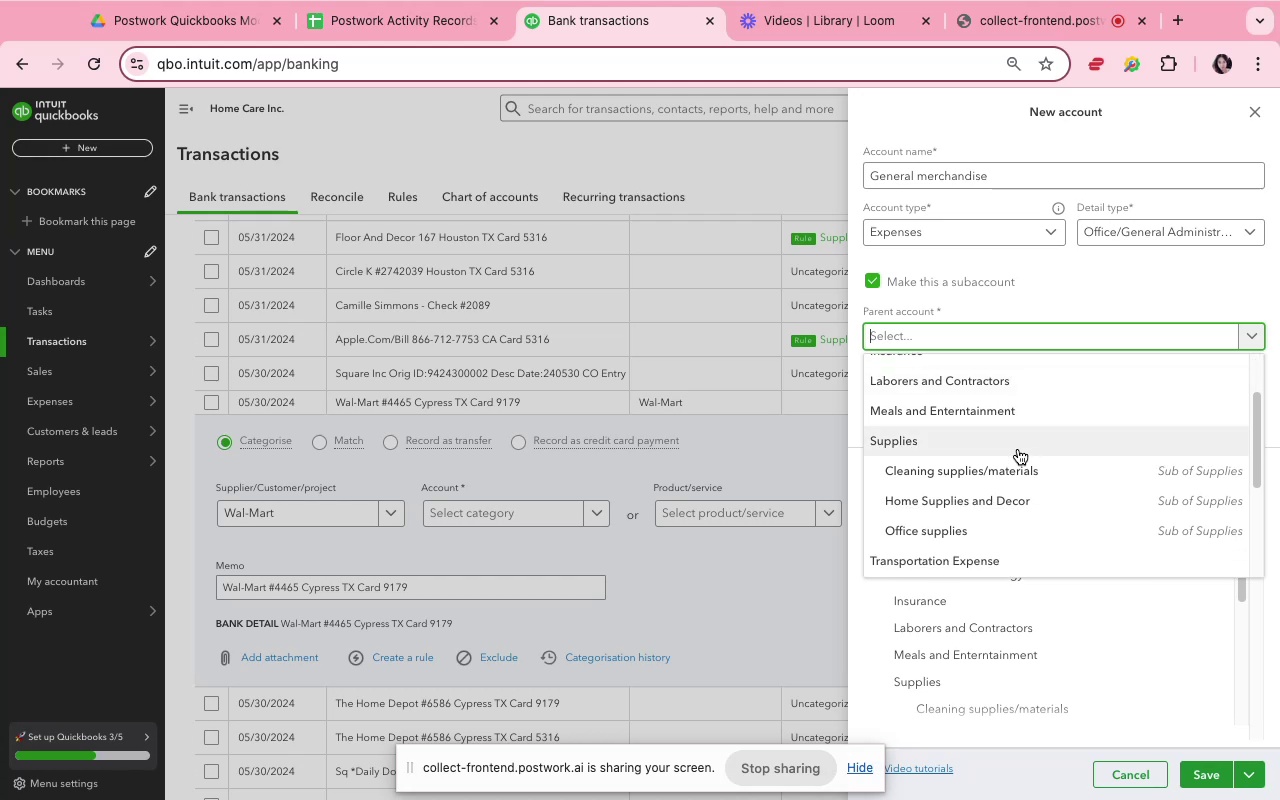 
left_click([1018, 449])
 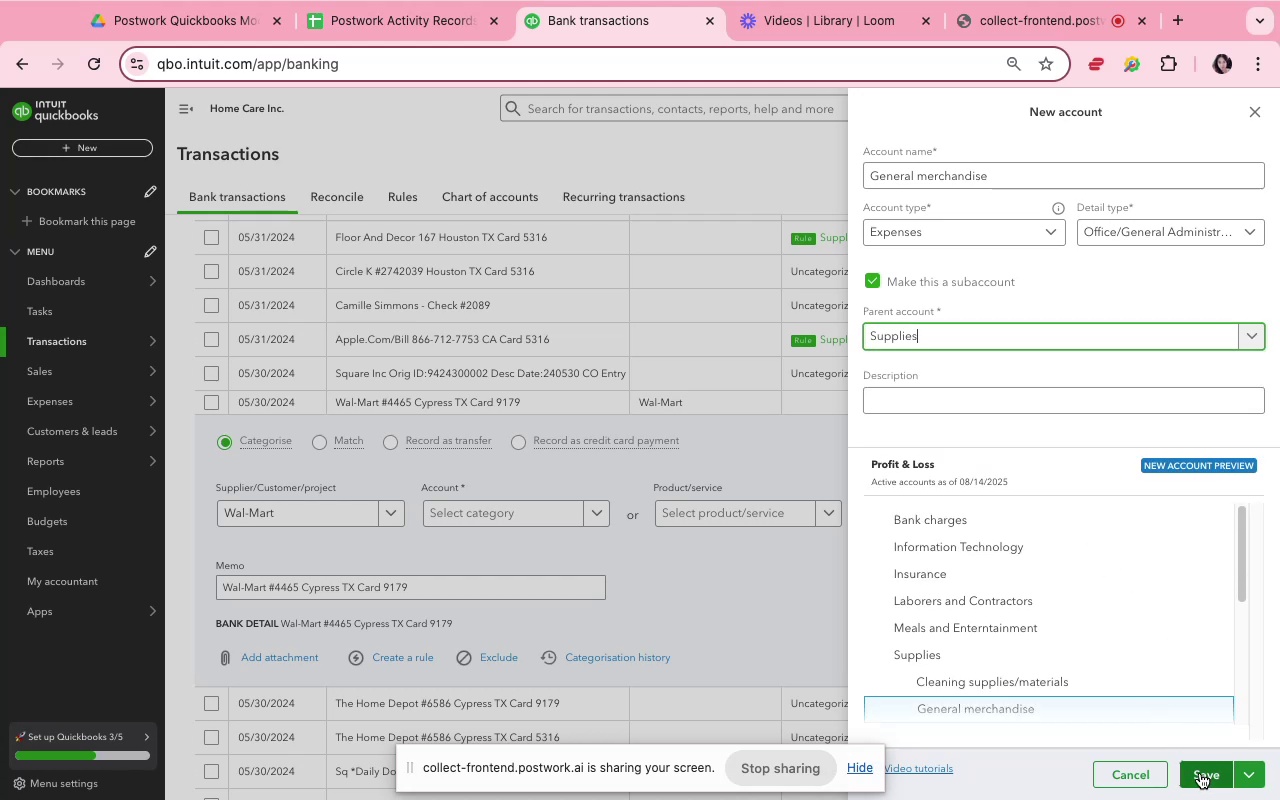 
left_click([1200, 773])
 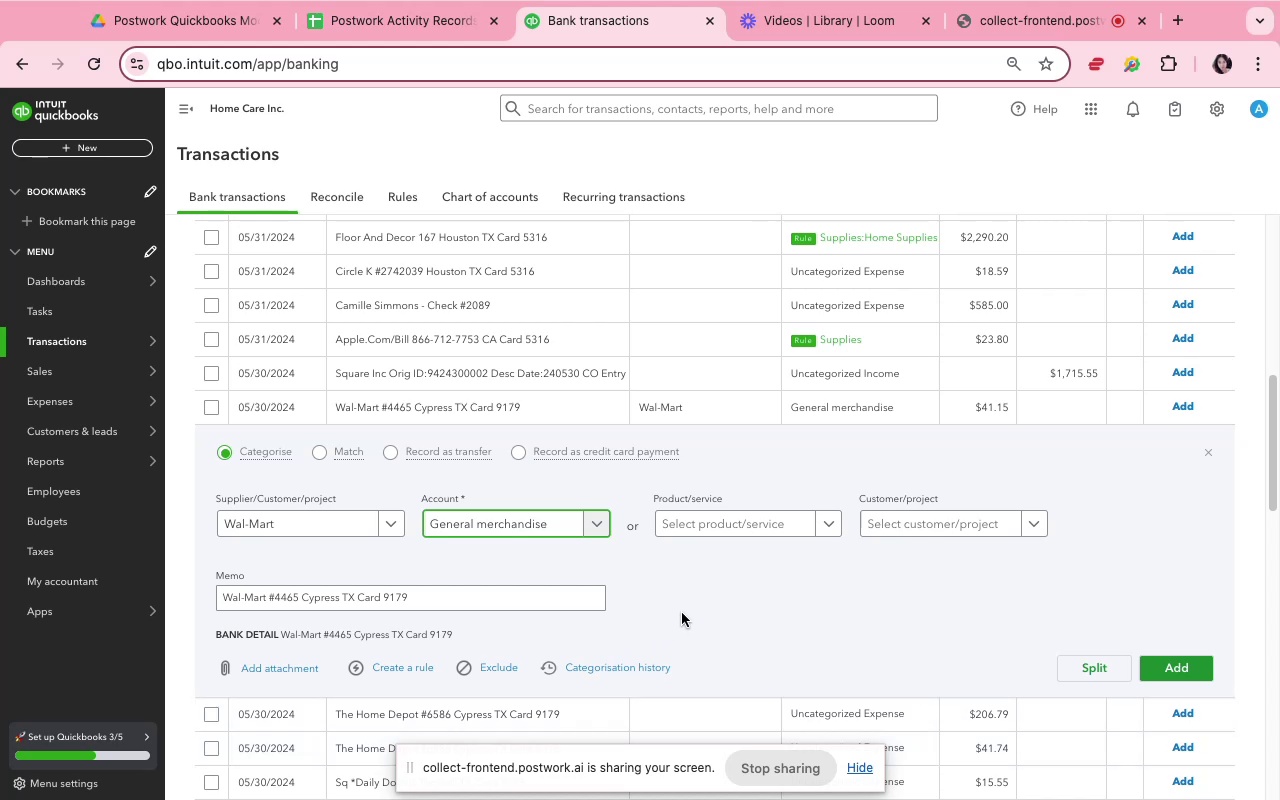 
wait(6.23)
 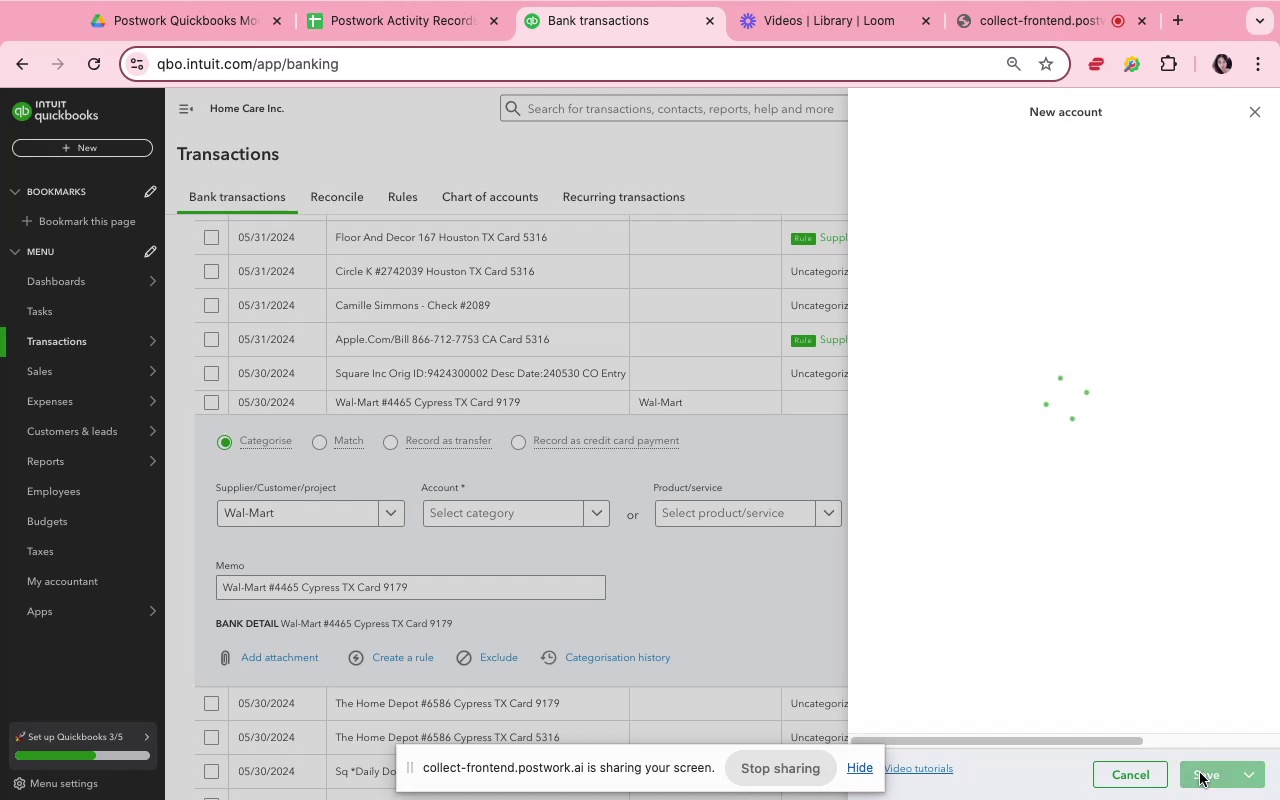 
left_click([422, 671])
 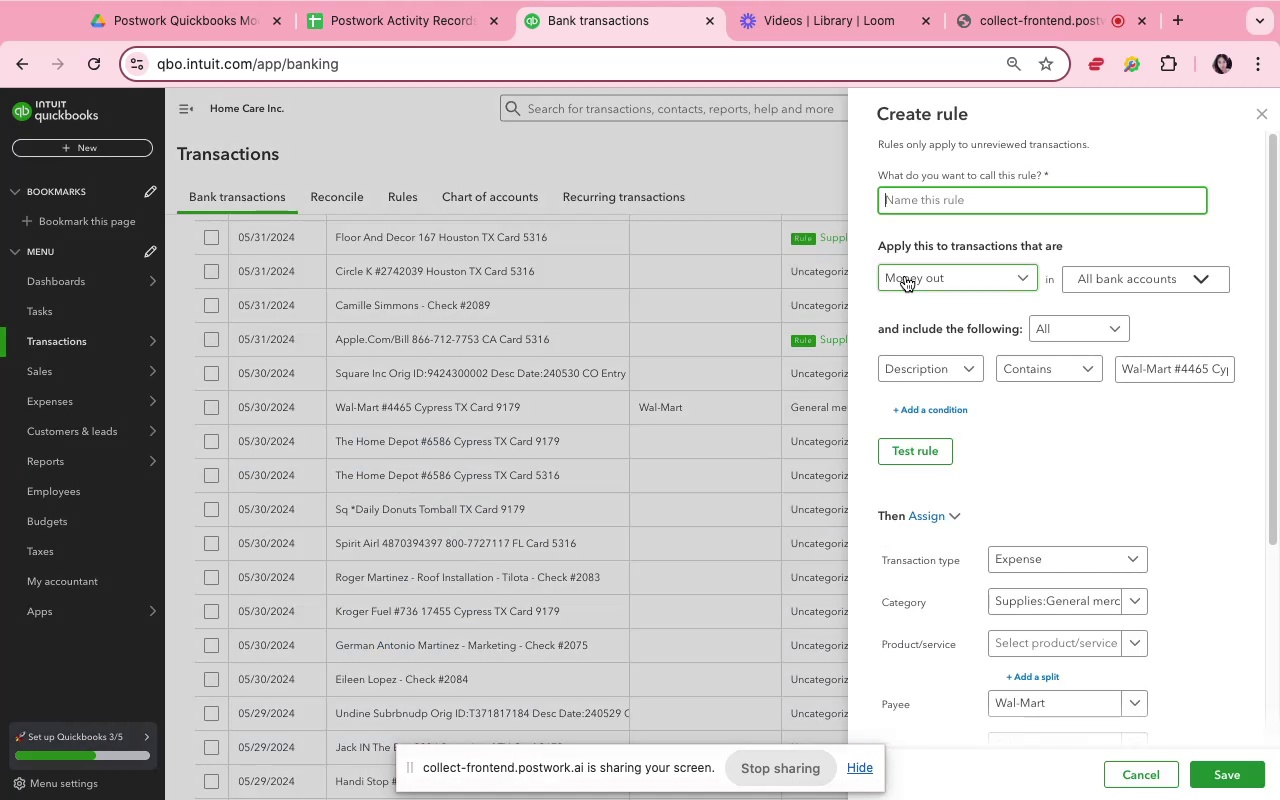 
type(walmaat)
 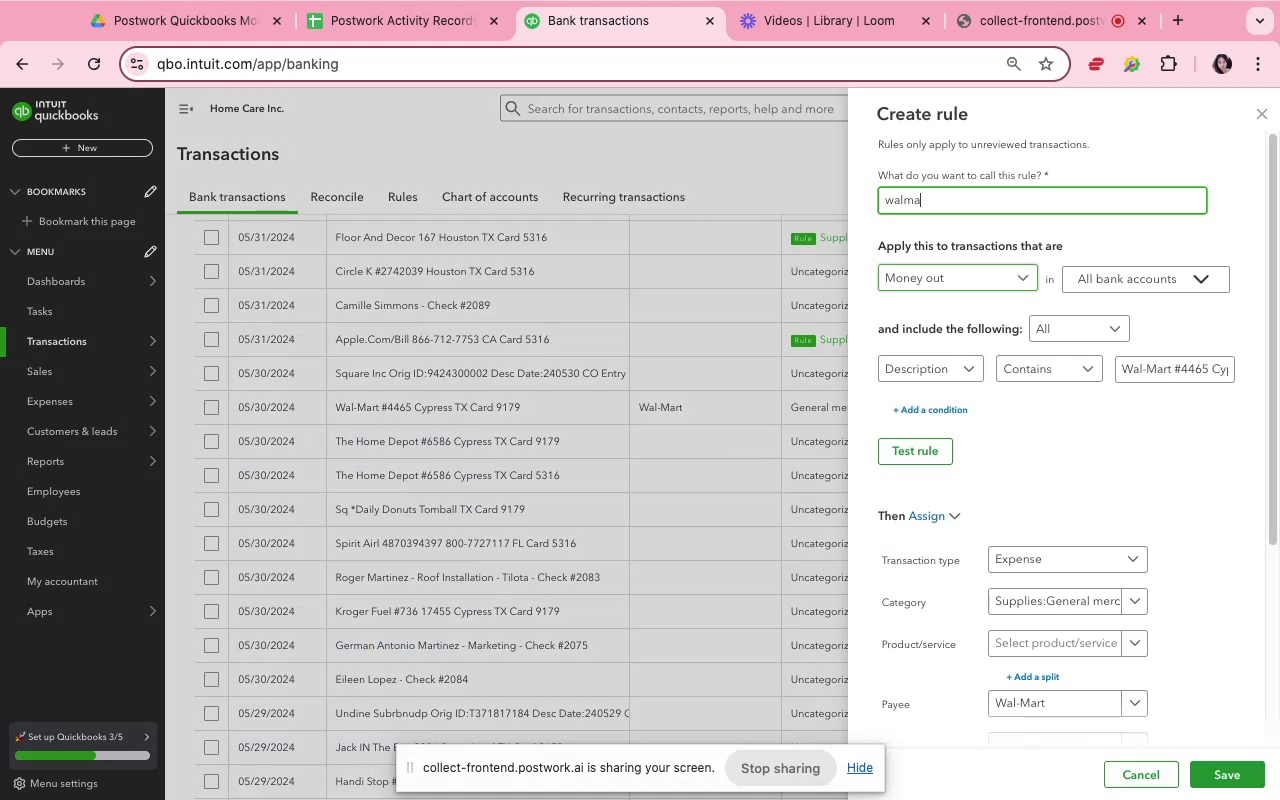 
hold_key(key=R, duration=0.32)
 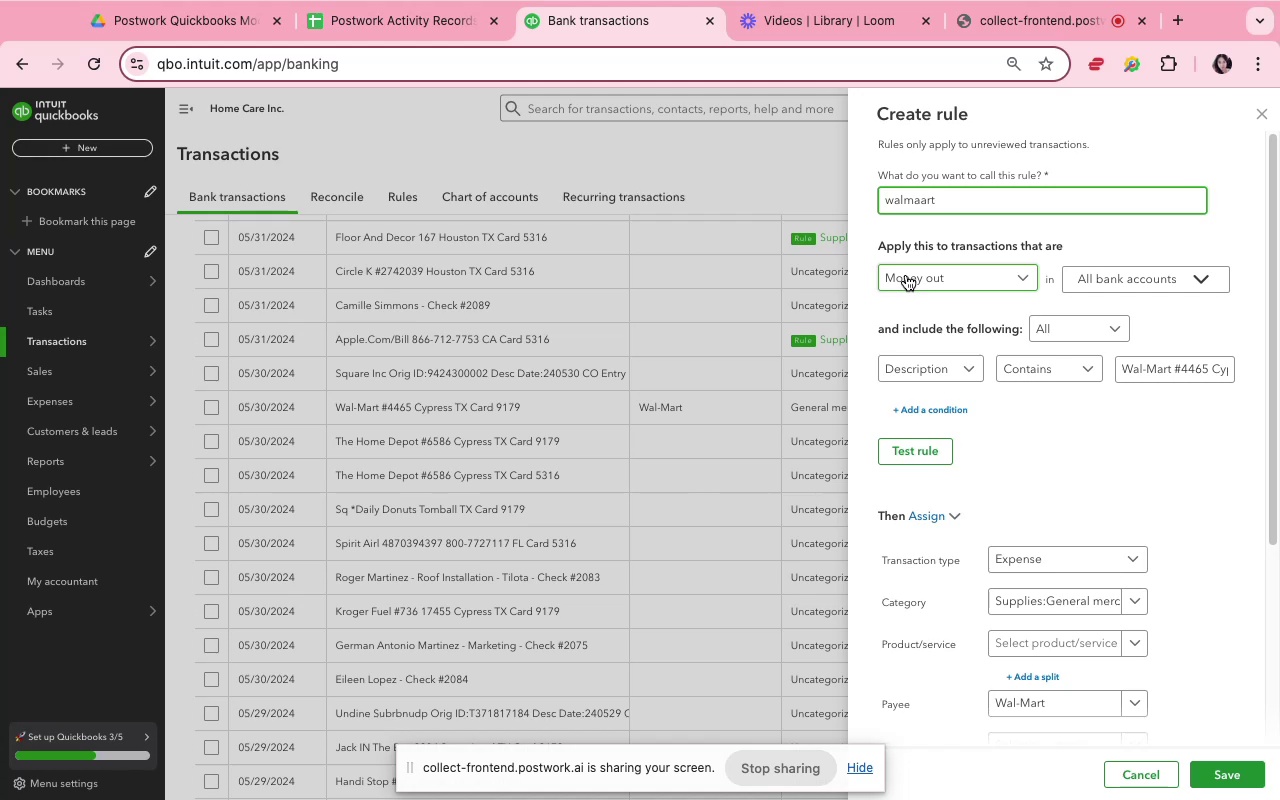 
key(ArrowLeft)
 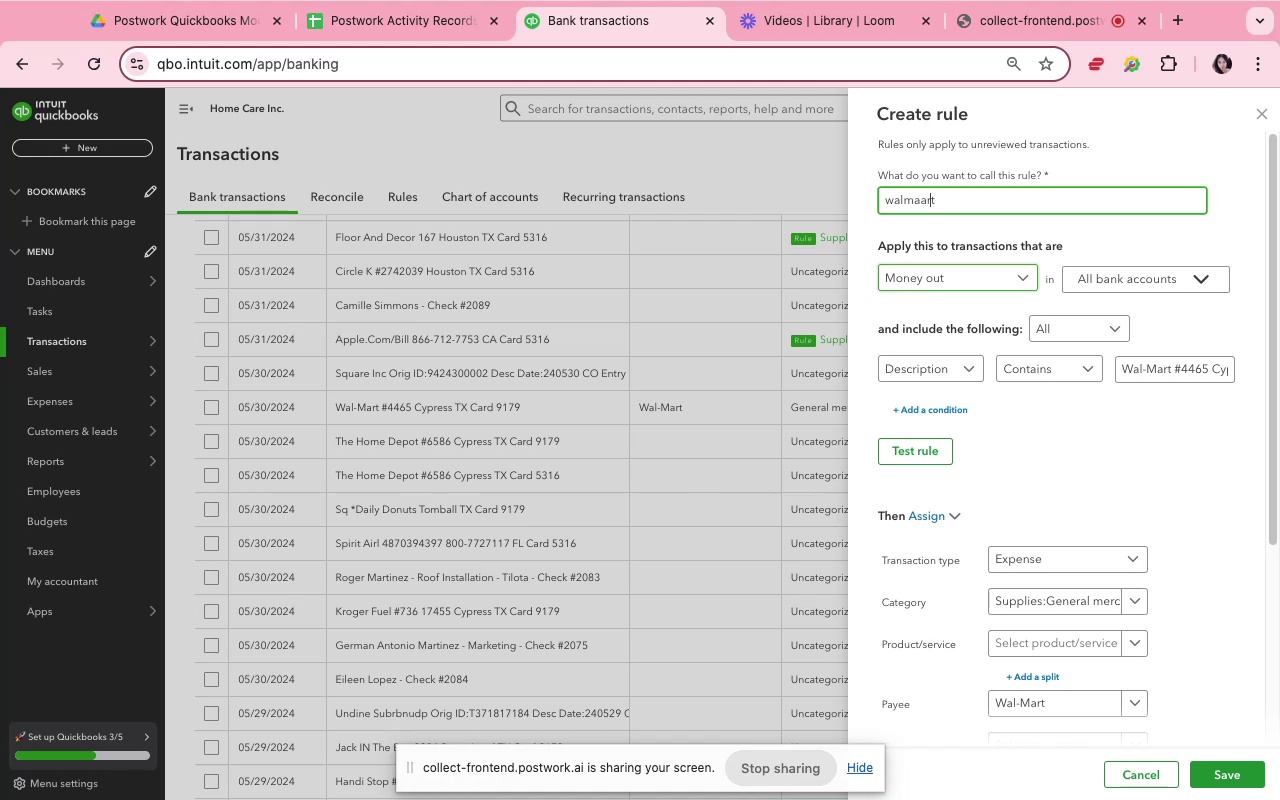 
key(ArrowLeft)
 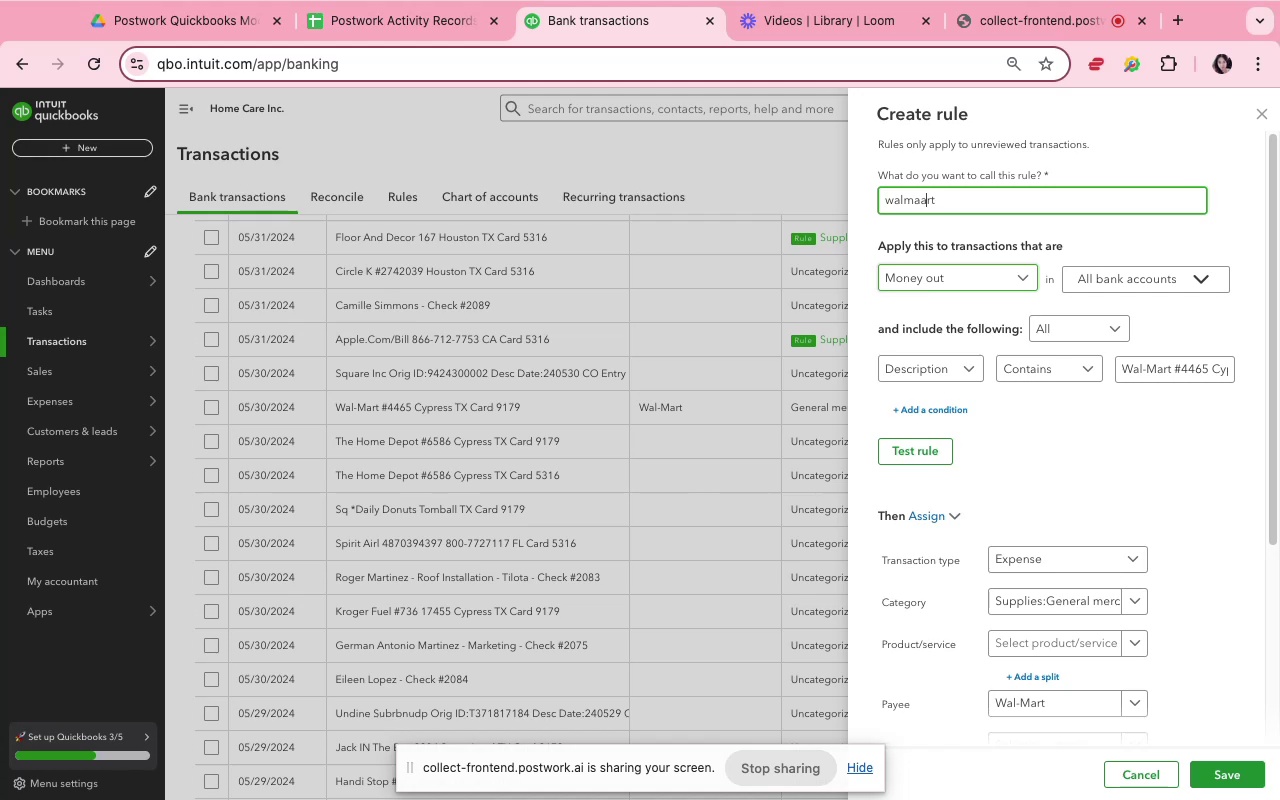 
key(ArrowLeft)
 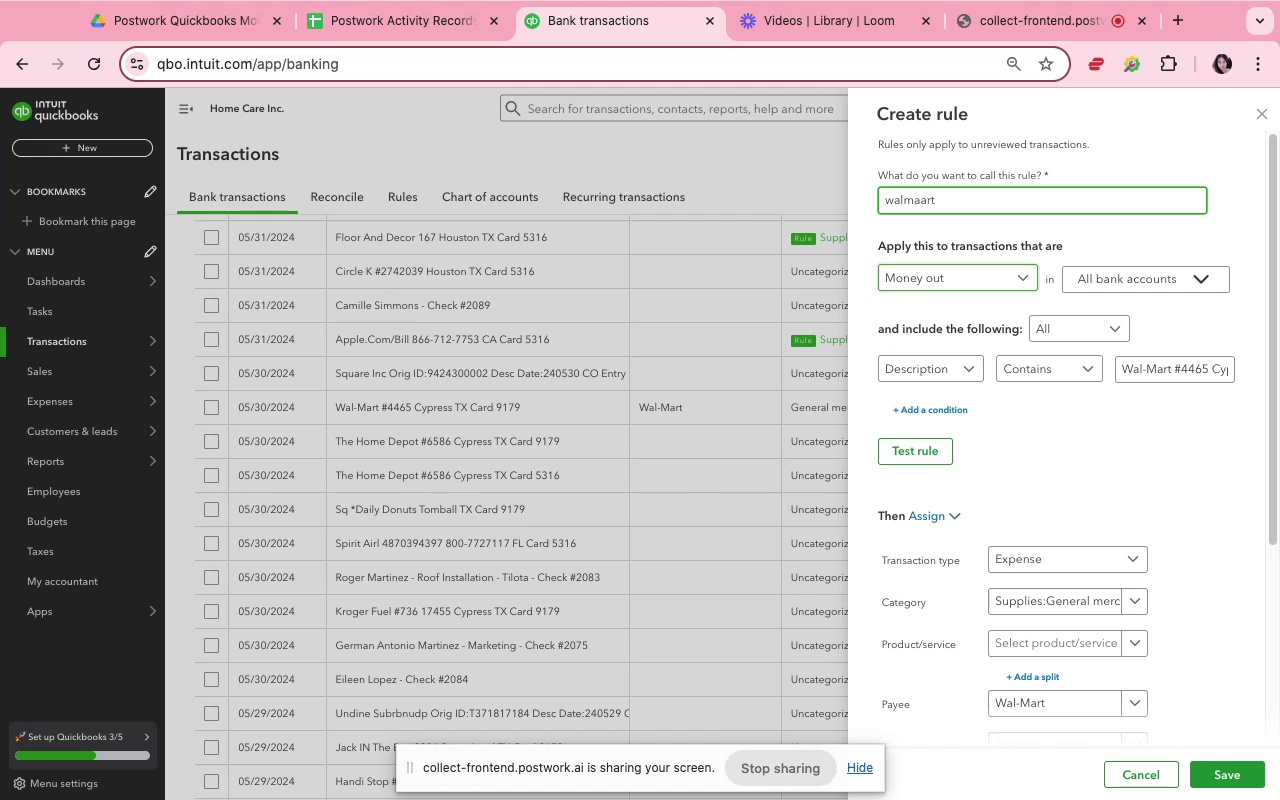 
key(Backspace)
 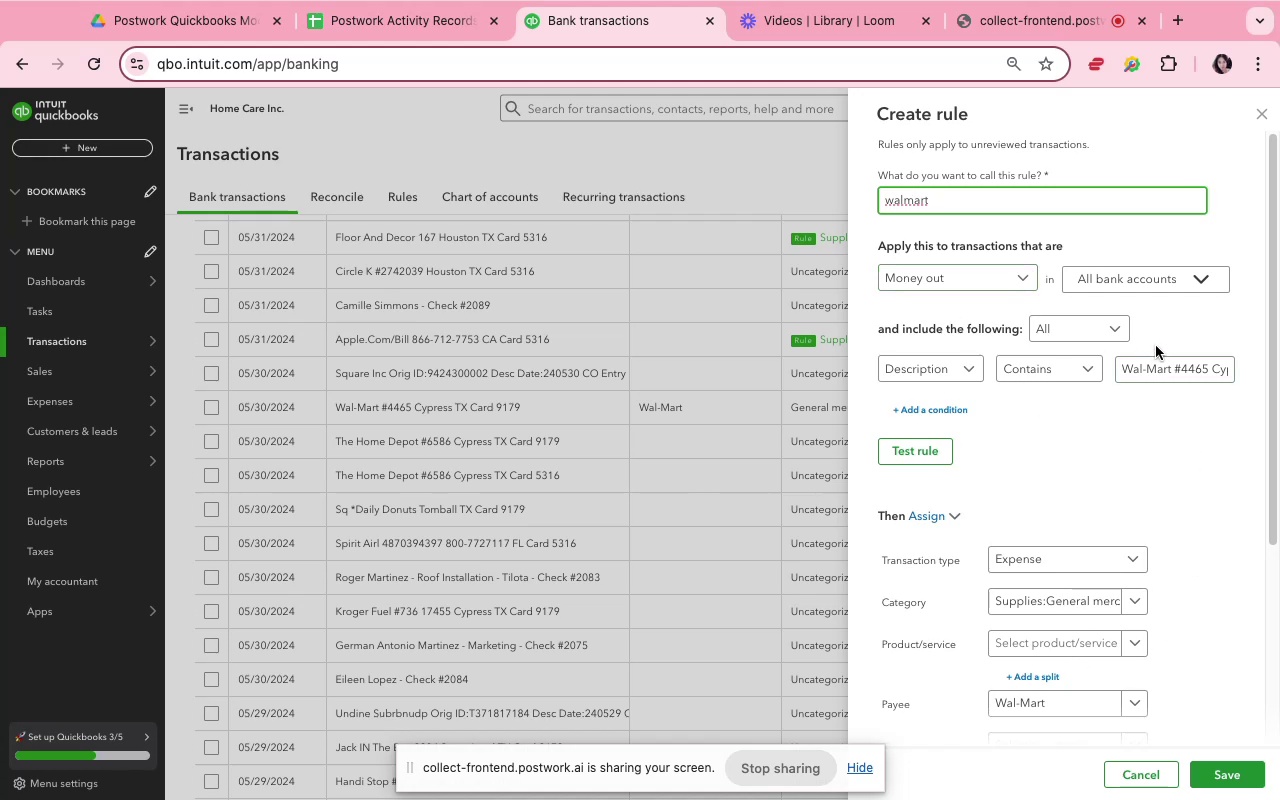 
left_click([1171, 361])
 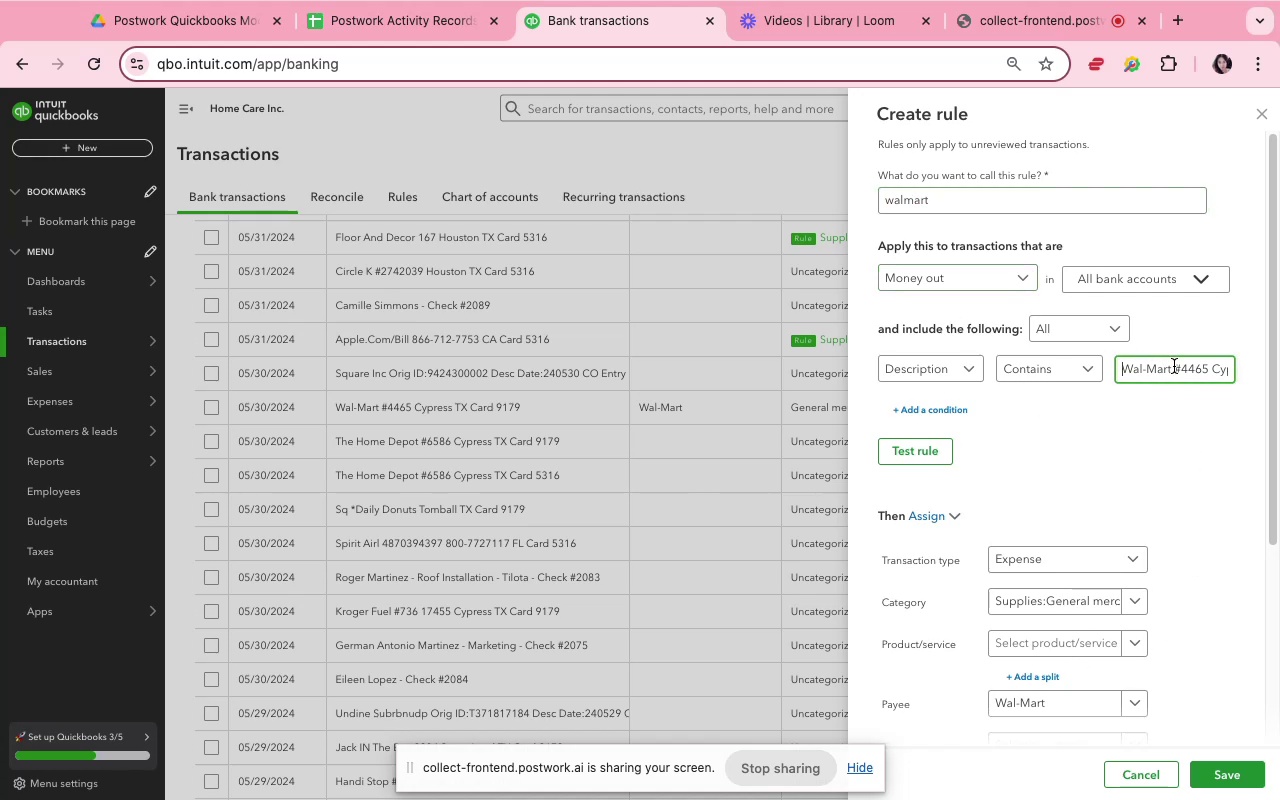 
left_click([1174, 366])
 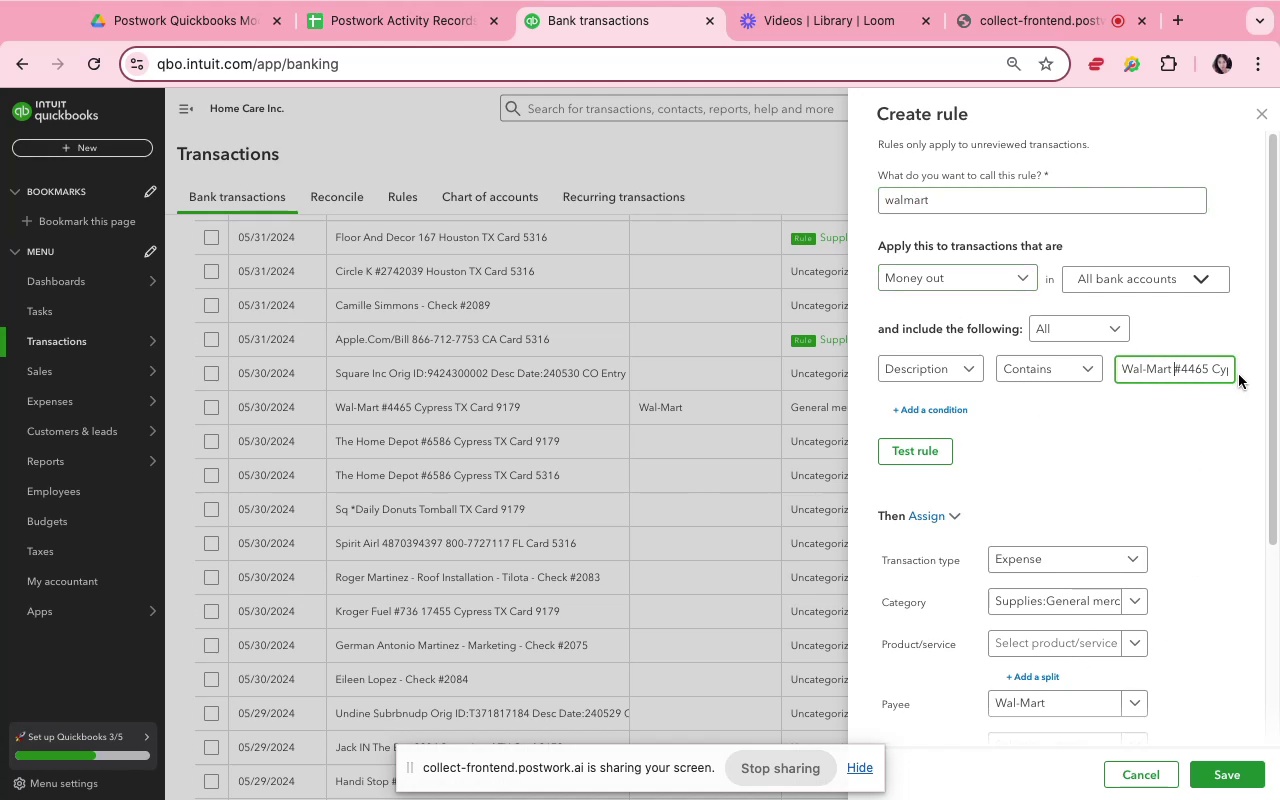 
key(Meta+Shift+ArrowRight)
 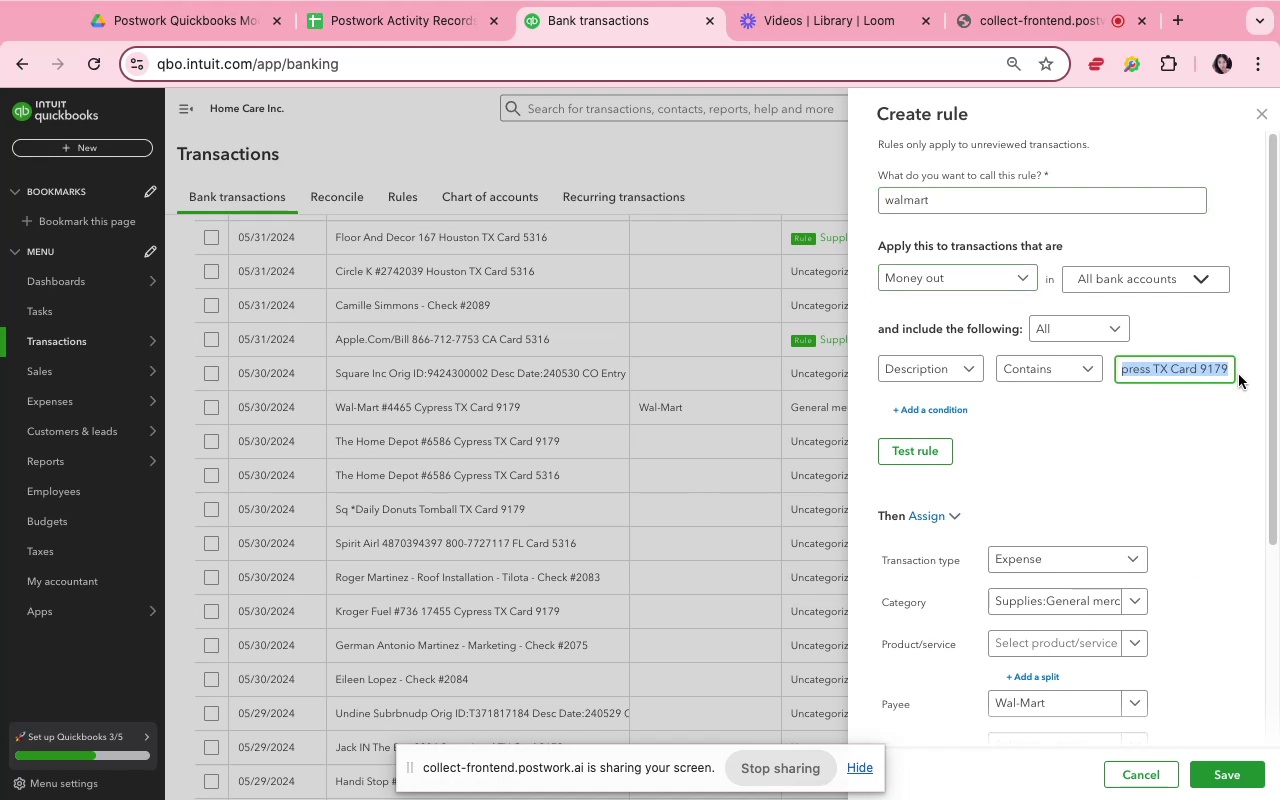 
key(Backspace)
 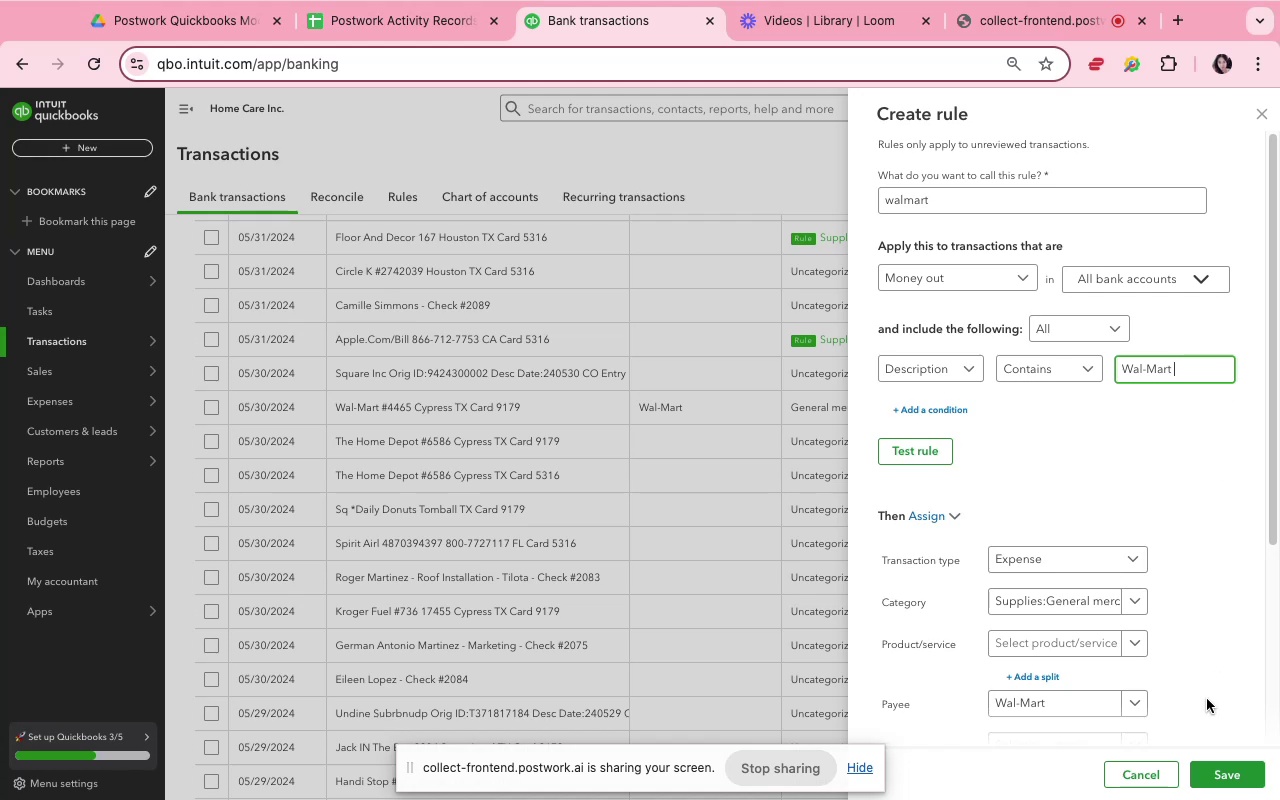 
scroll: coordinate [1206, 698], scroll_direction: down, amount: 15.0
 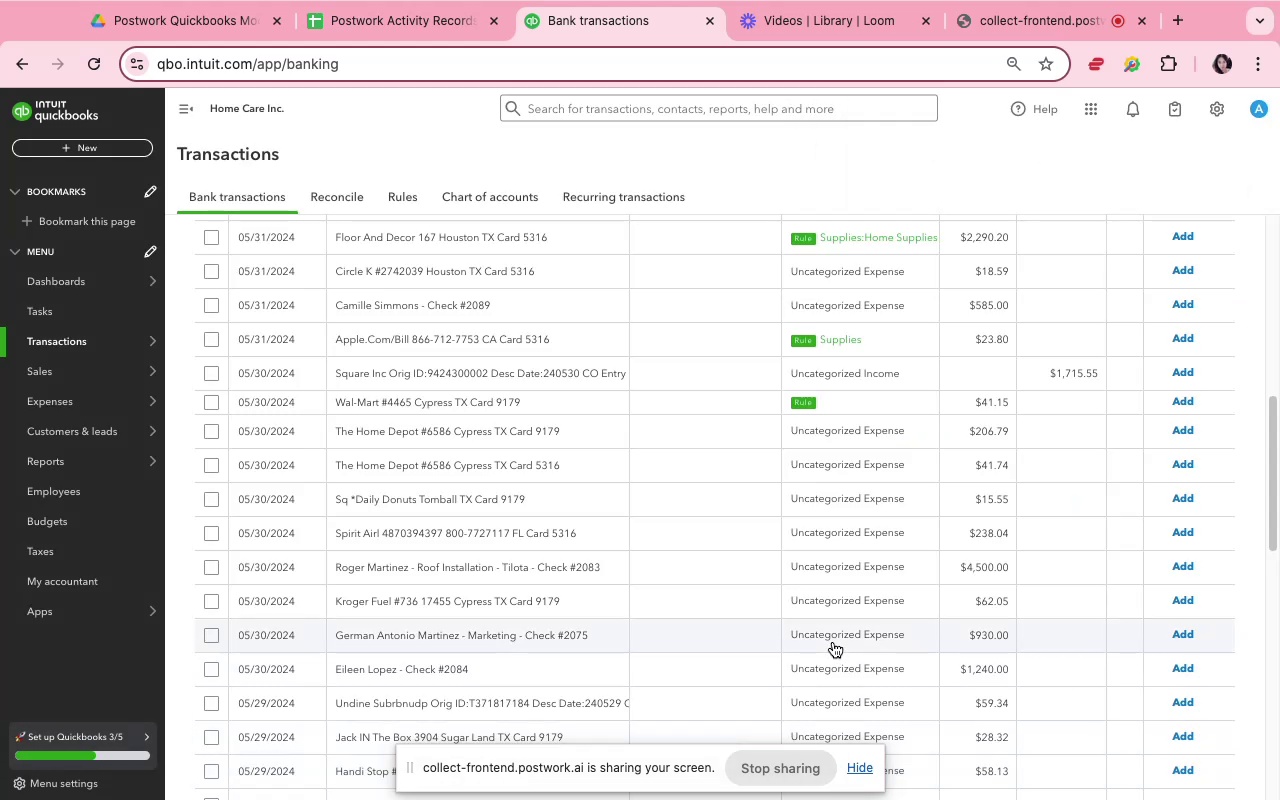 
wait(7.91)
 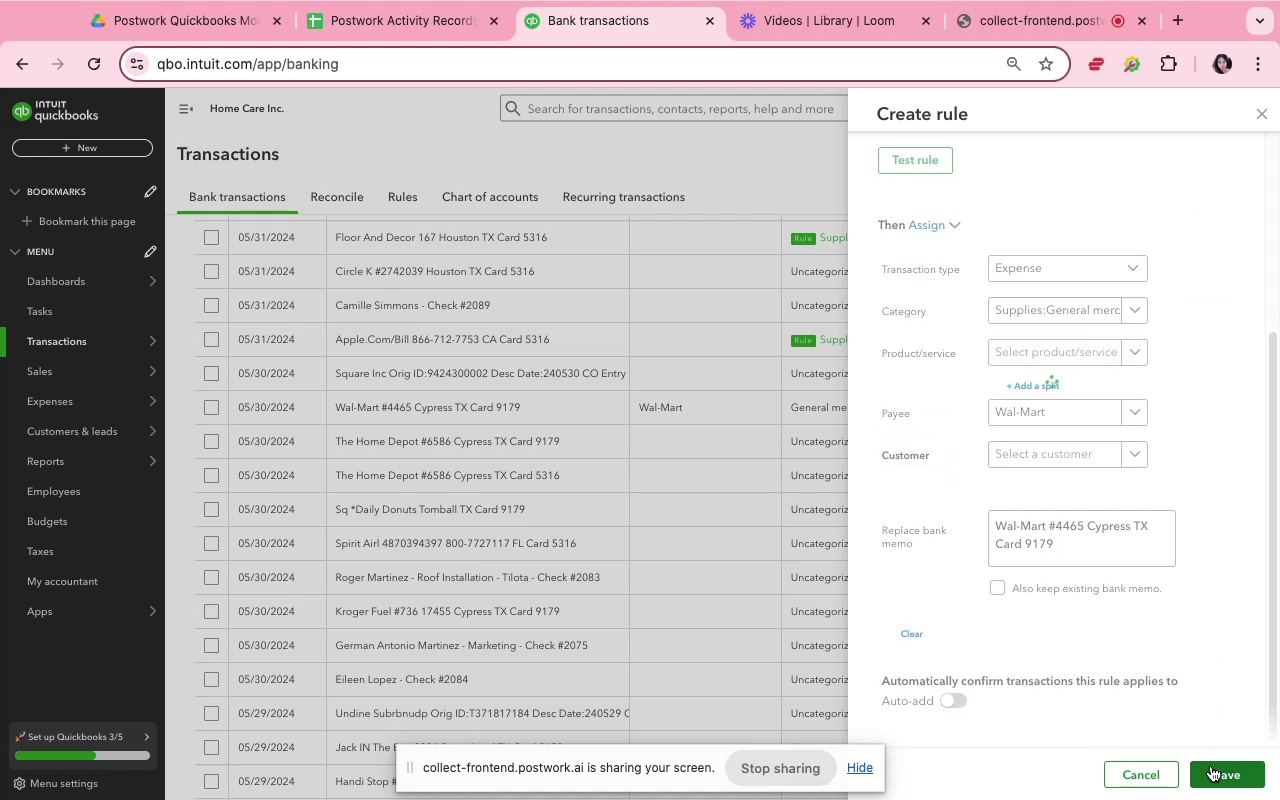 
left_click([662, 431])
 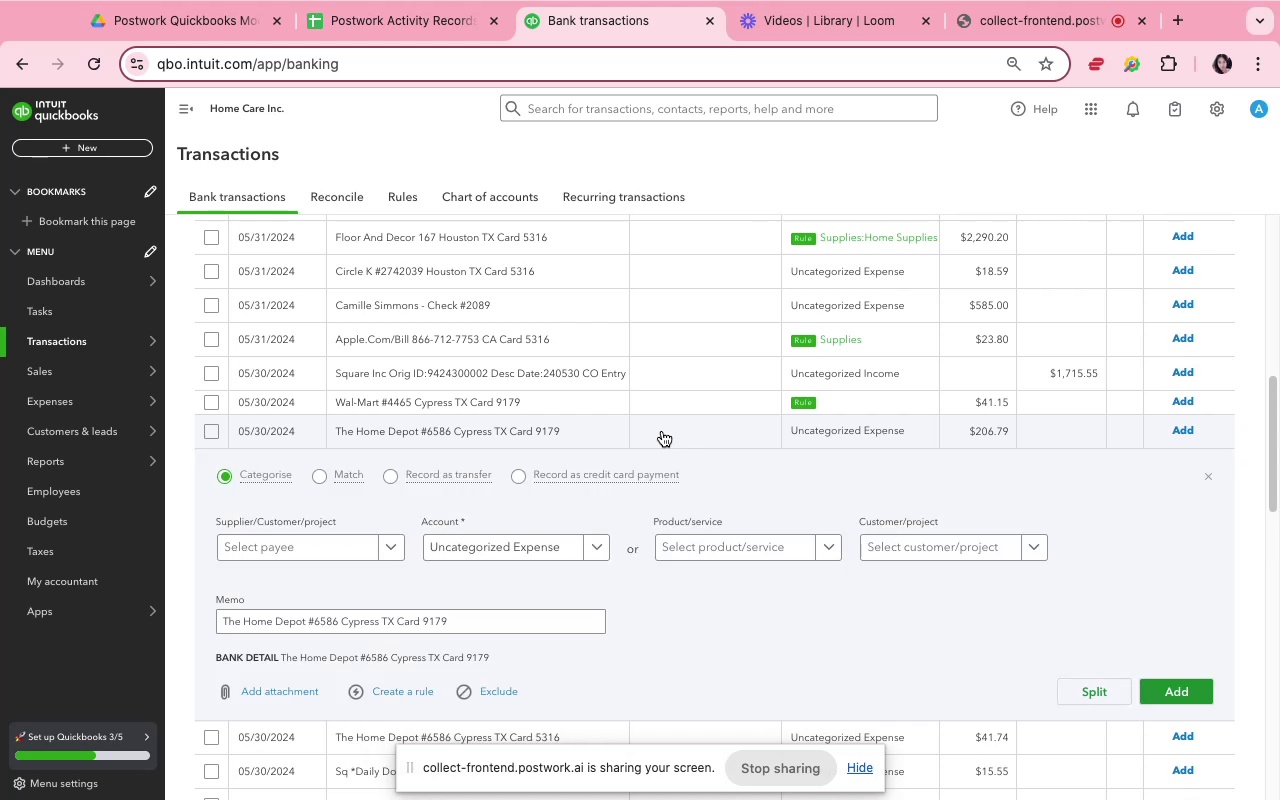 
wait(9.61)
 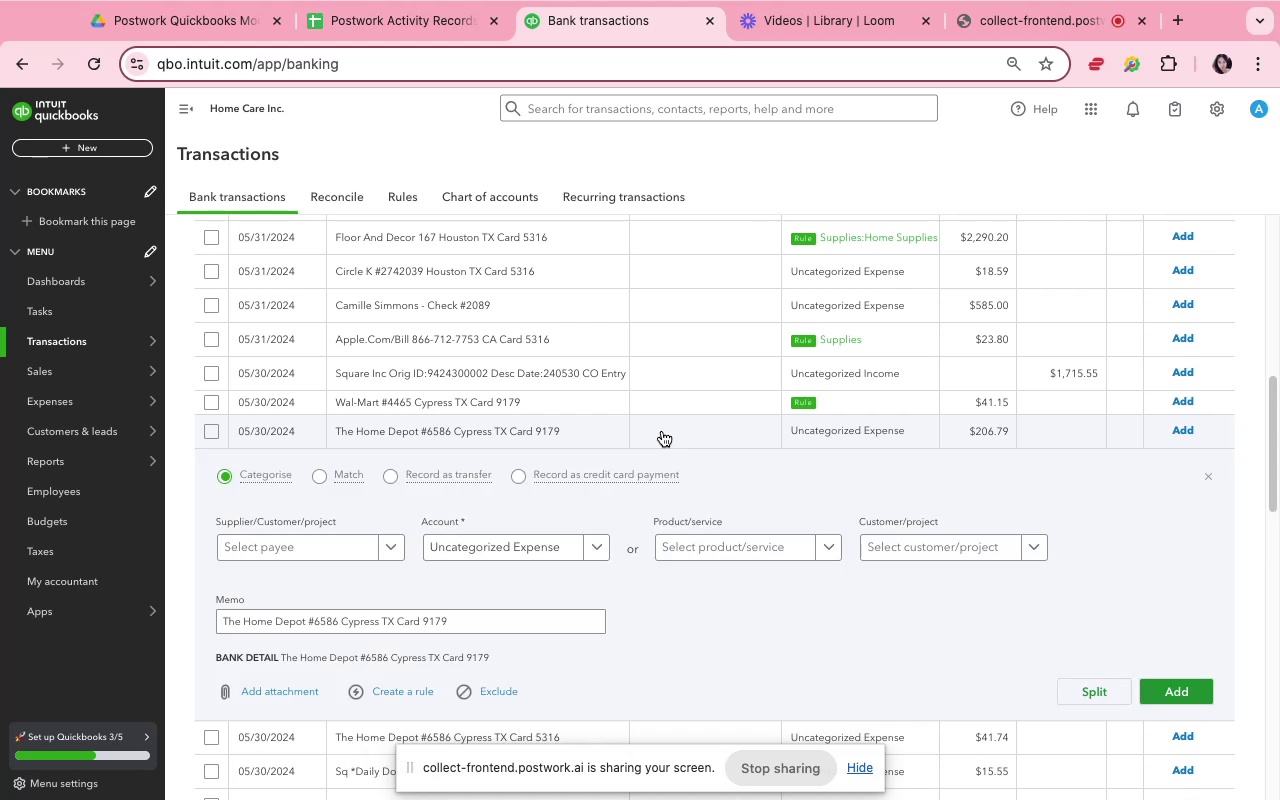 
left_click([386, 556])
 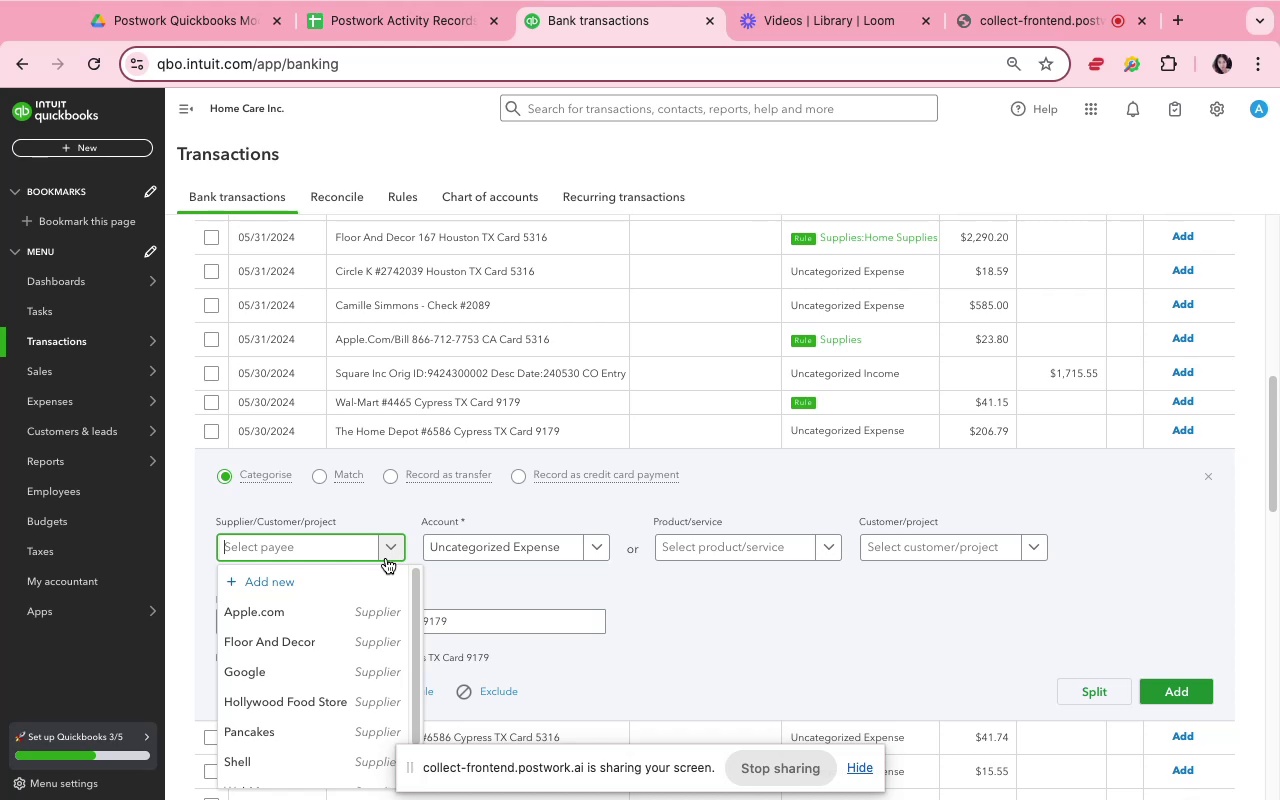 
type(the)
 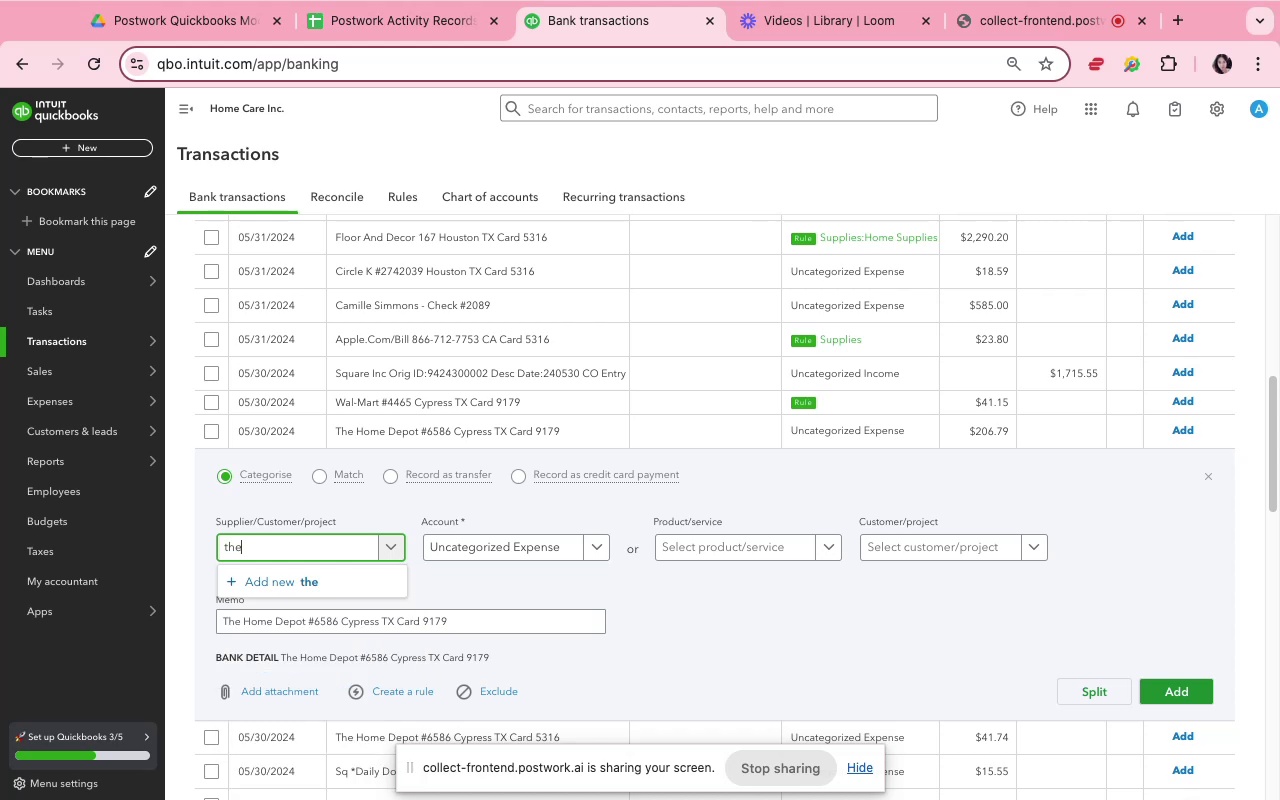 
key(Backspace)
key(Backspace)
key(Backspace)
type(Hom)
key(Backspace)
key(Backspace)
key(Backspace)
key(Backspace)
type(Home Depot)
 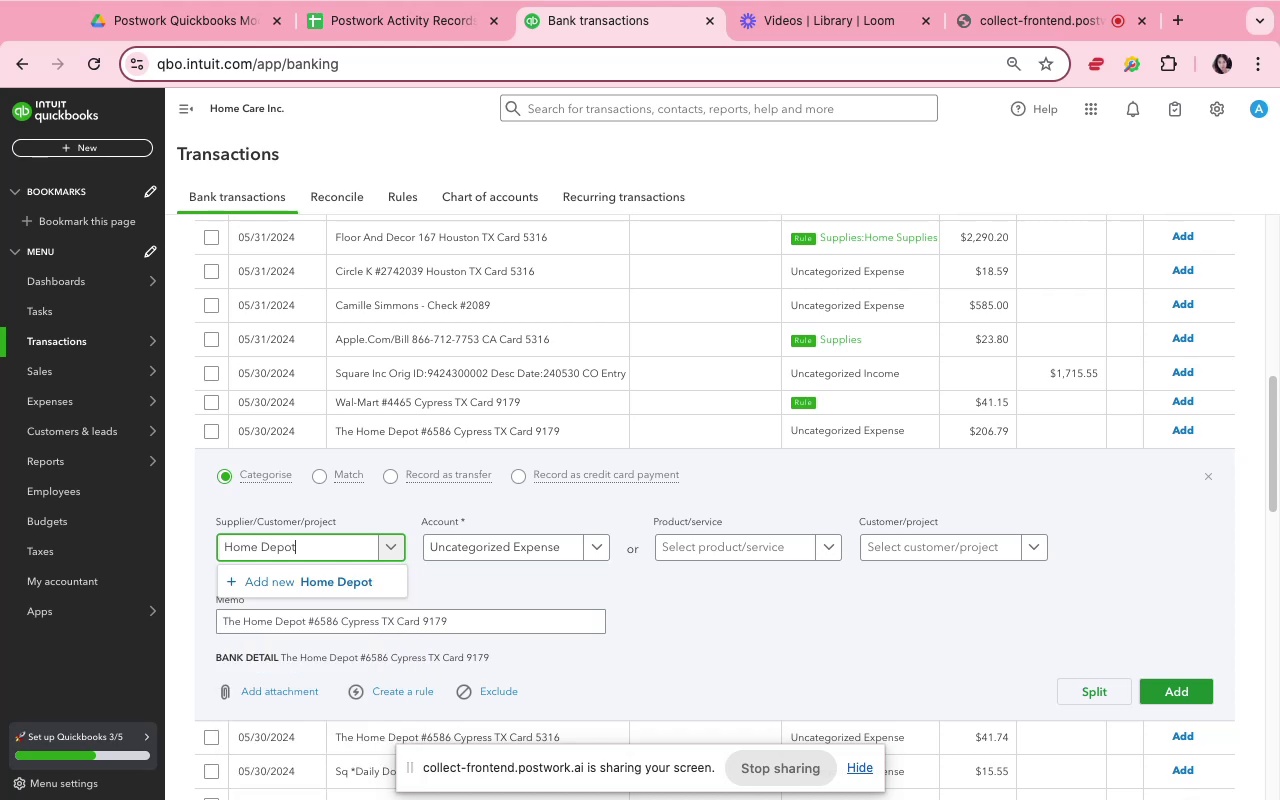 
left_click([225, 547])
 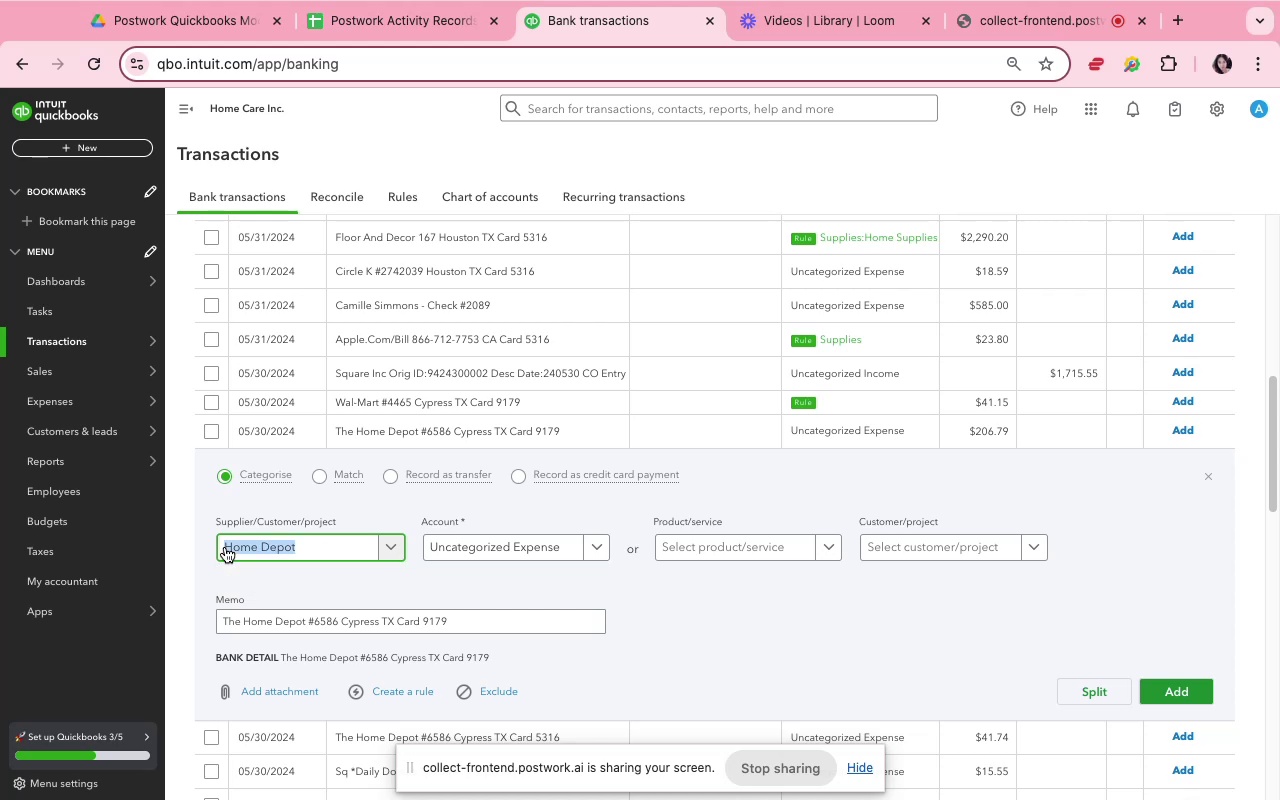 
left_click([225, 547])
 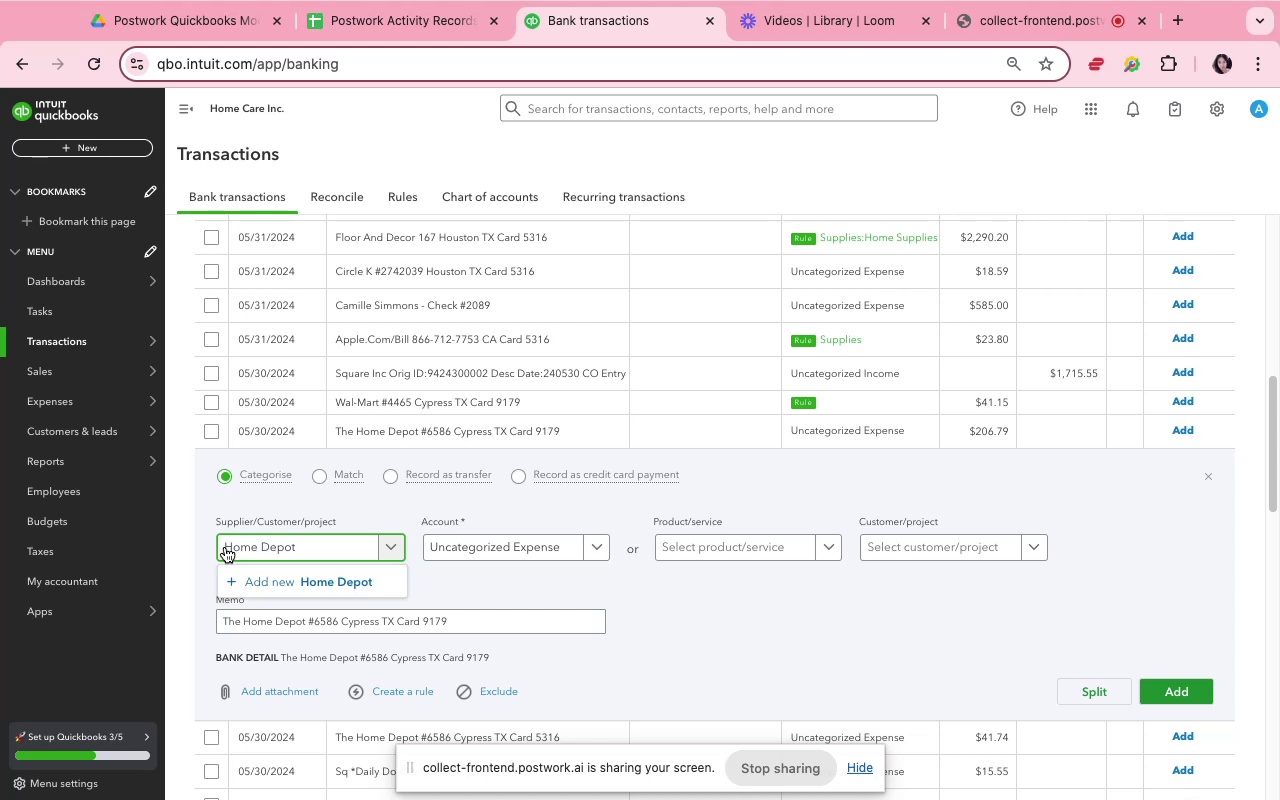 
type(The )
 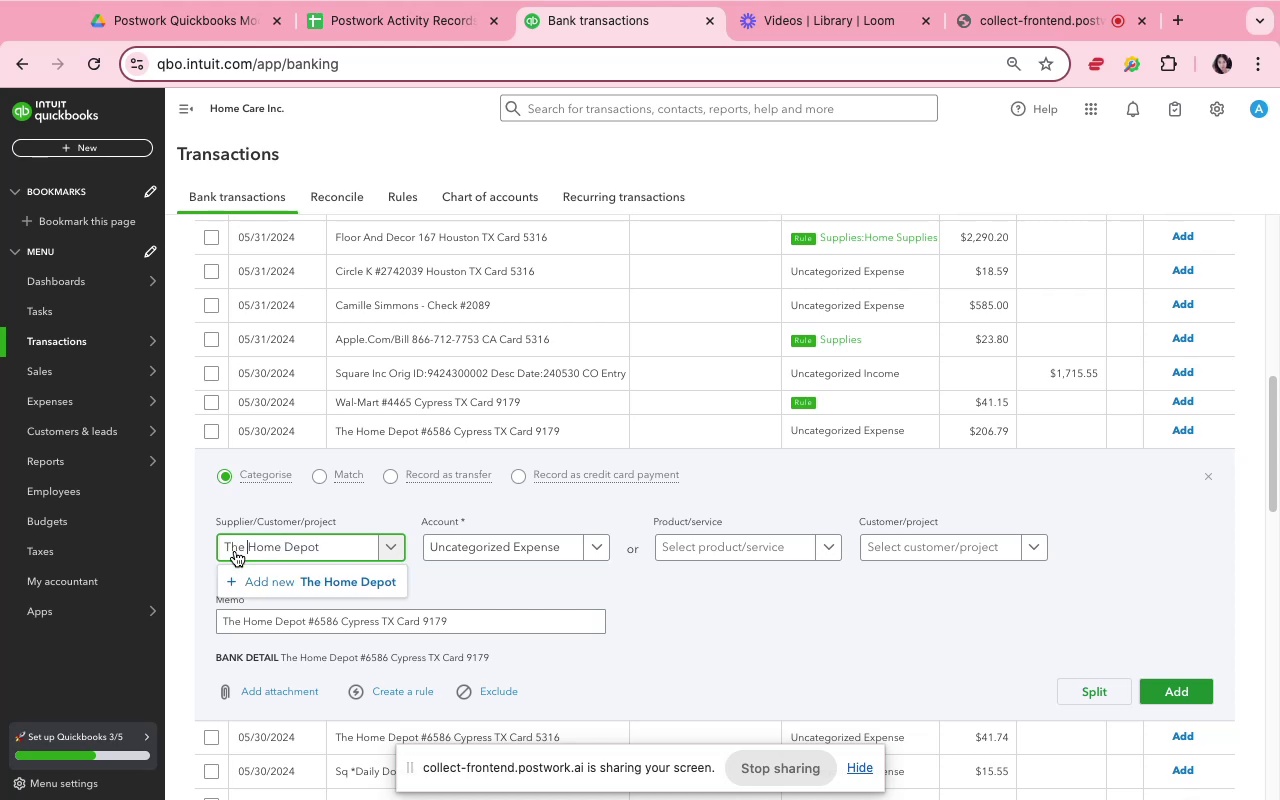 
left_click([271, 581])
 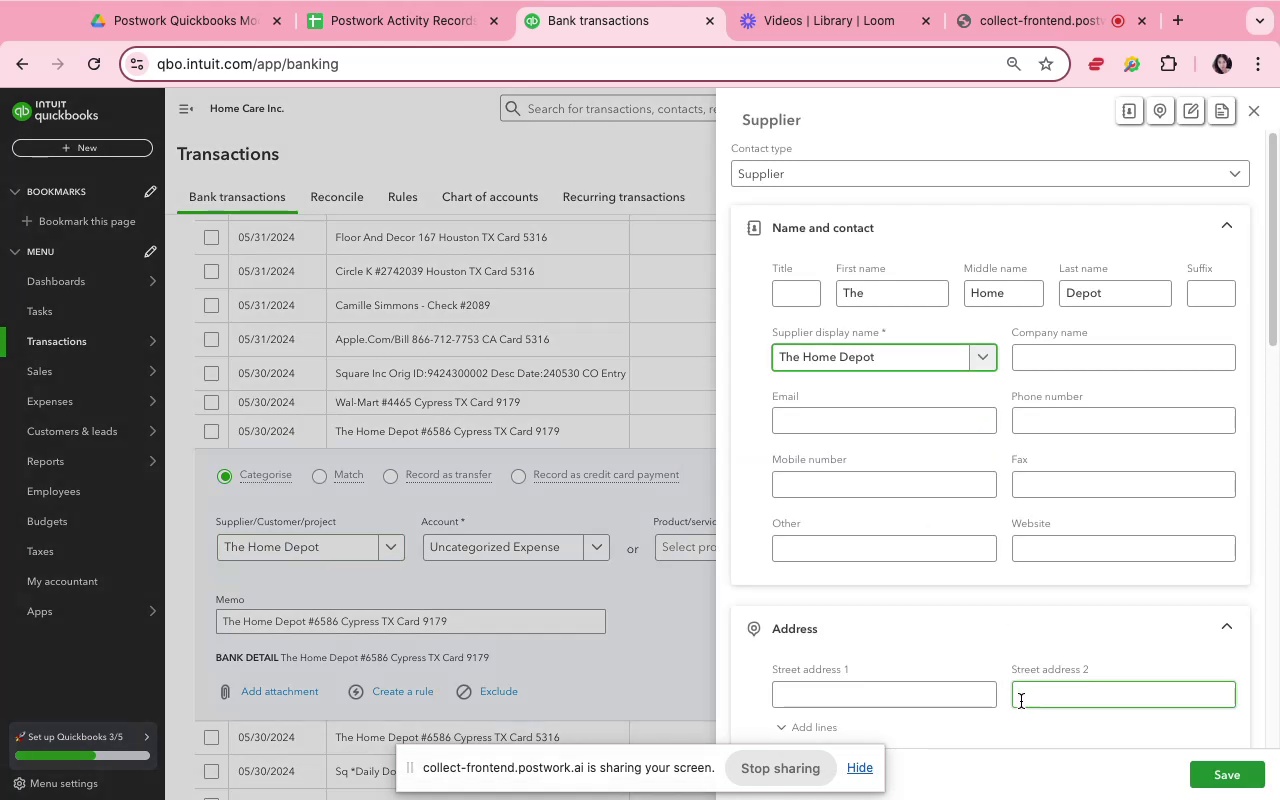 
left_click([1230, 761])
 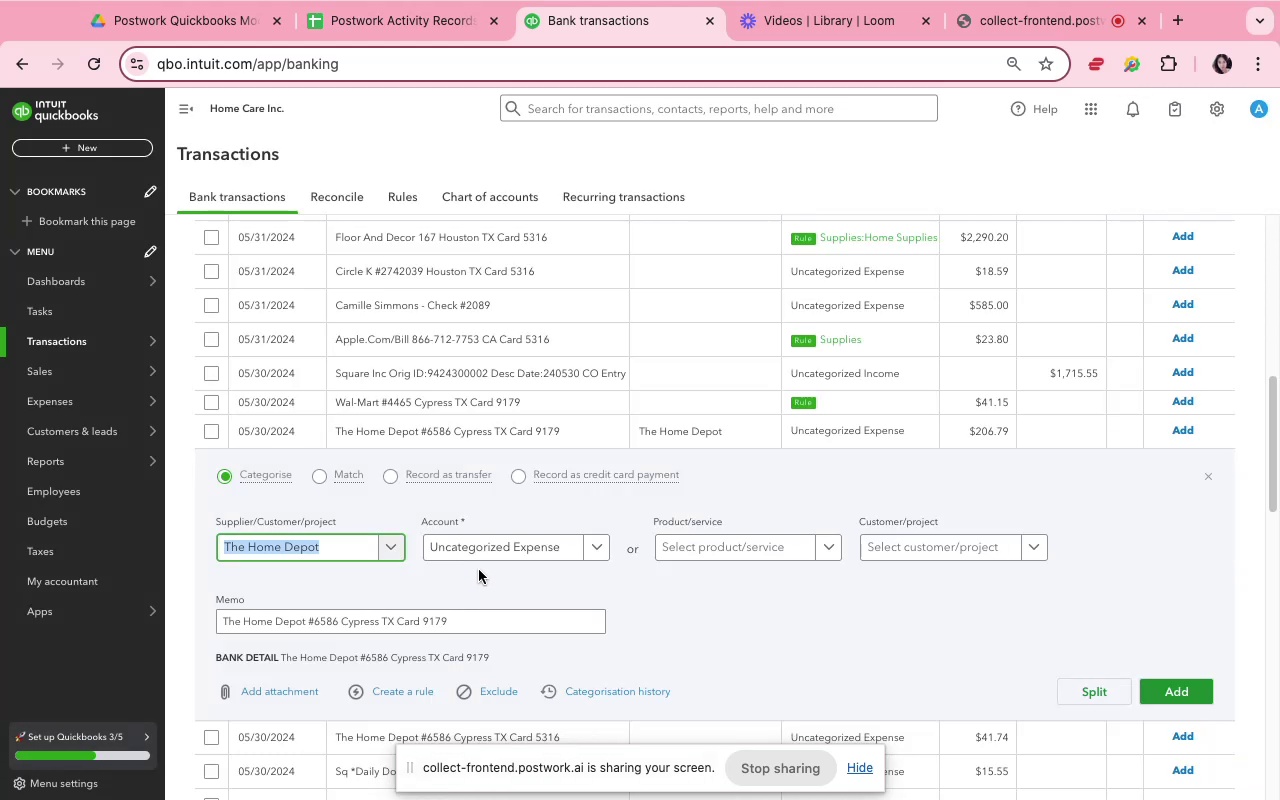 
left_click([476, 556])
 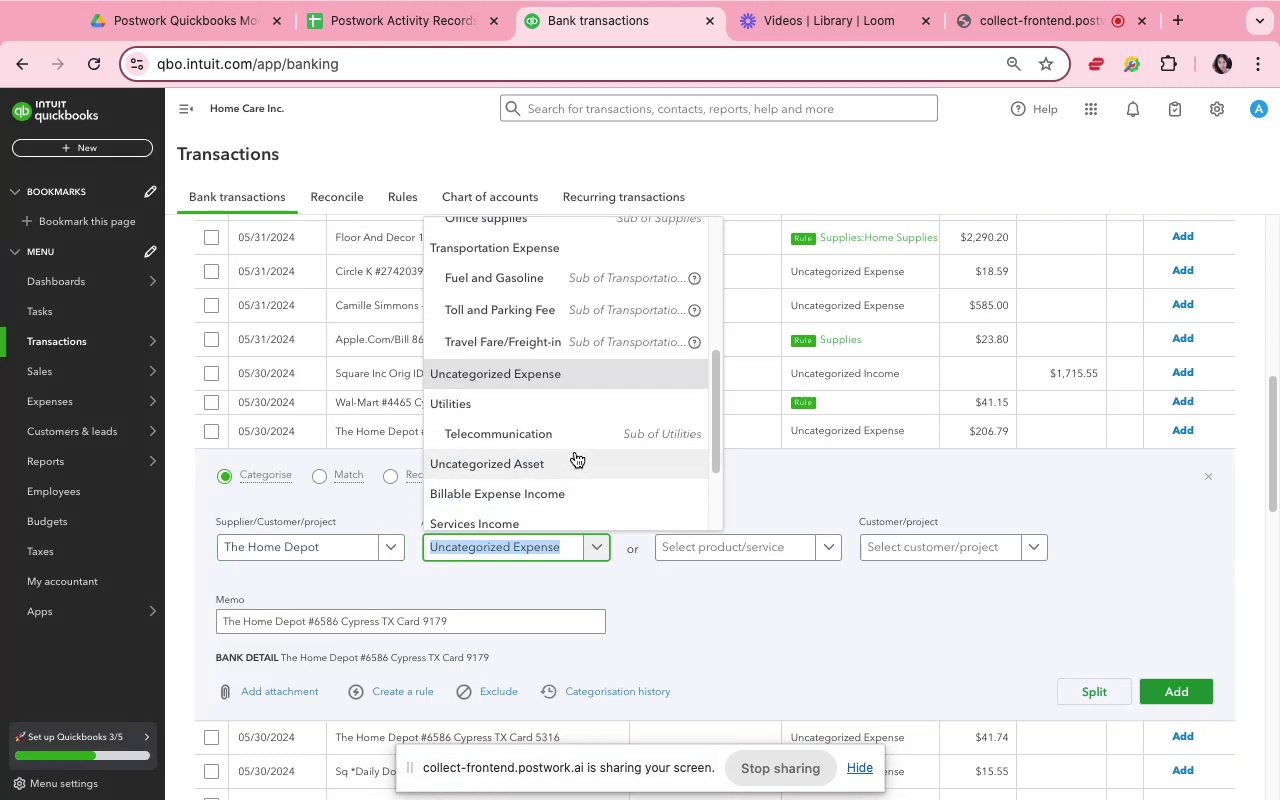 
scroll: coordinate [578, 443], scroll_direction: down, amount: 12.0
 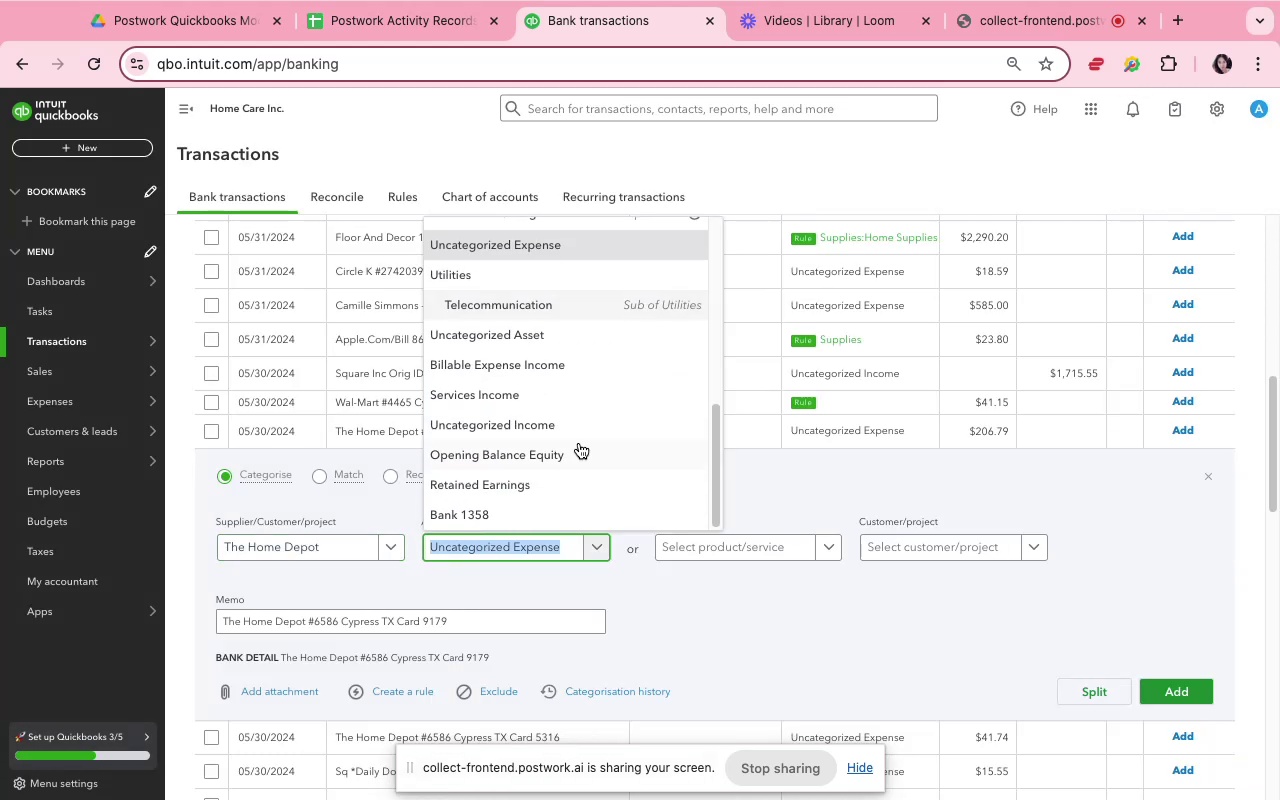 
scroll: coordinate [583, 414], scroll_direction: up, amount: 10.0
 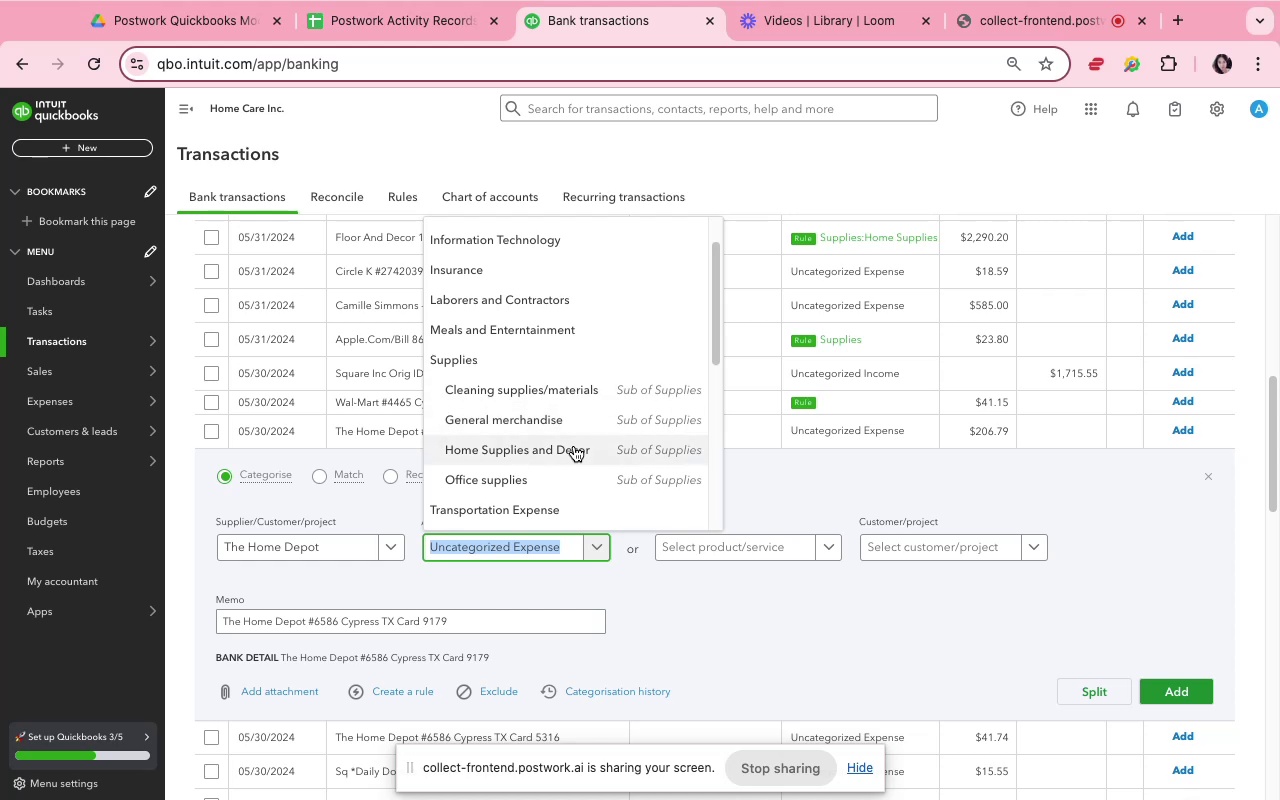 
left_click([574, 446])
 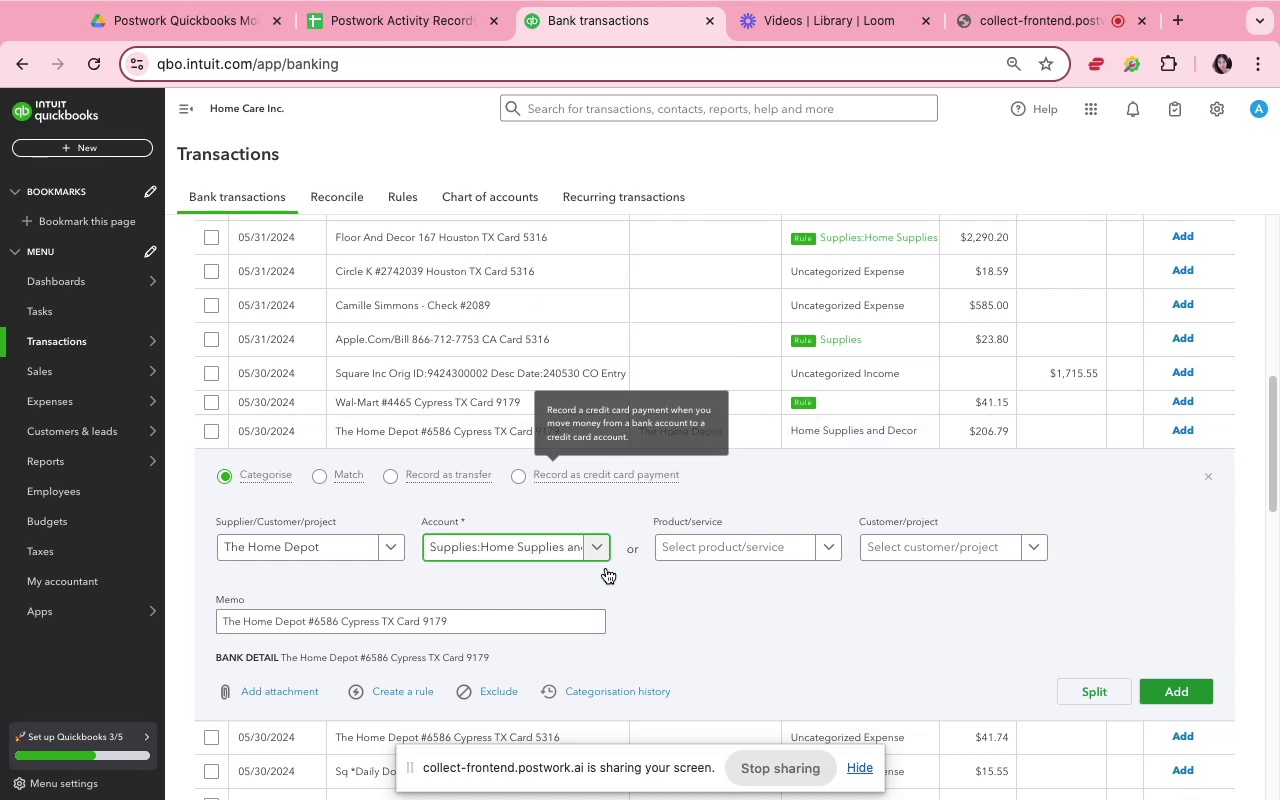 
left_click([623, 607])
 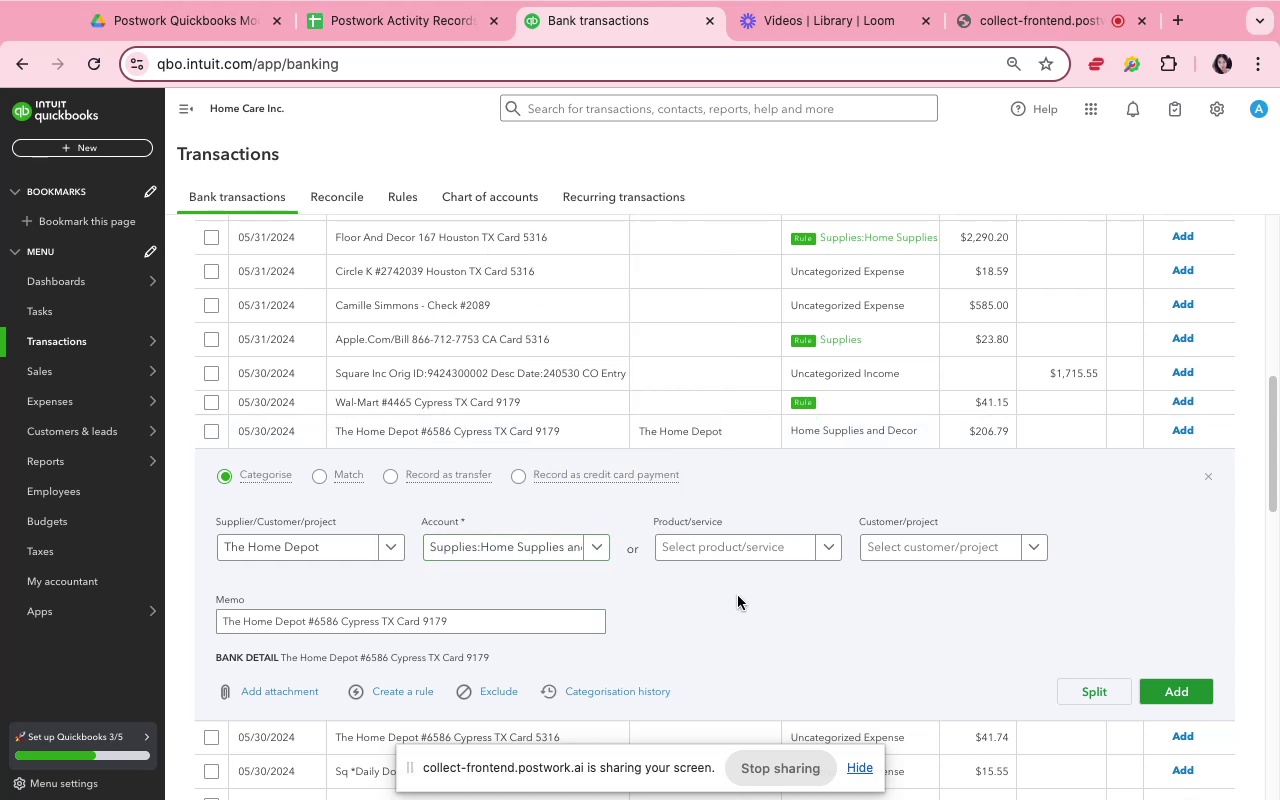 
wait(6.01)
 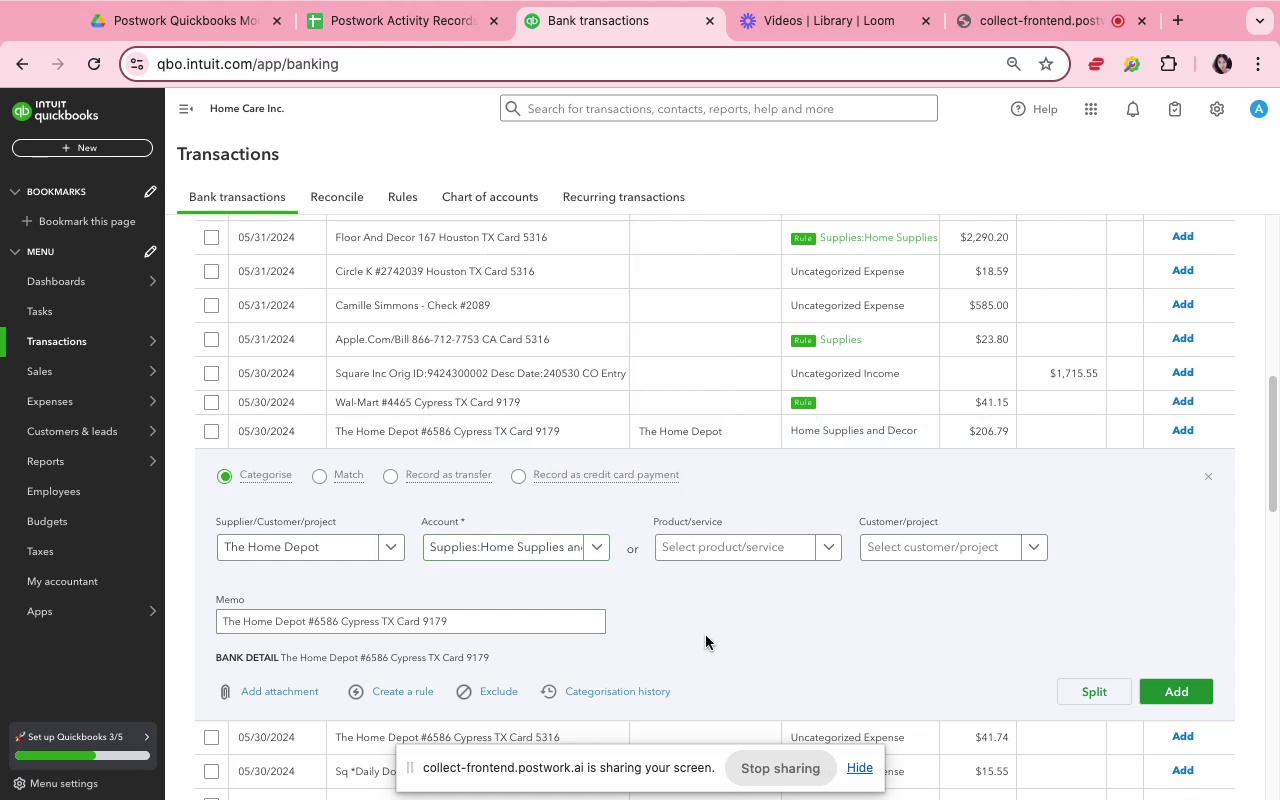 
left_click([407, 691])
 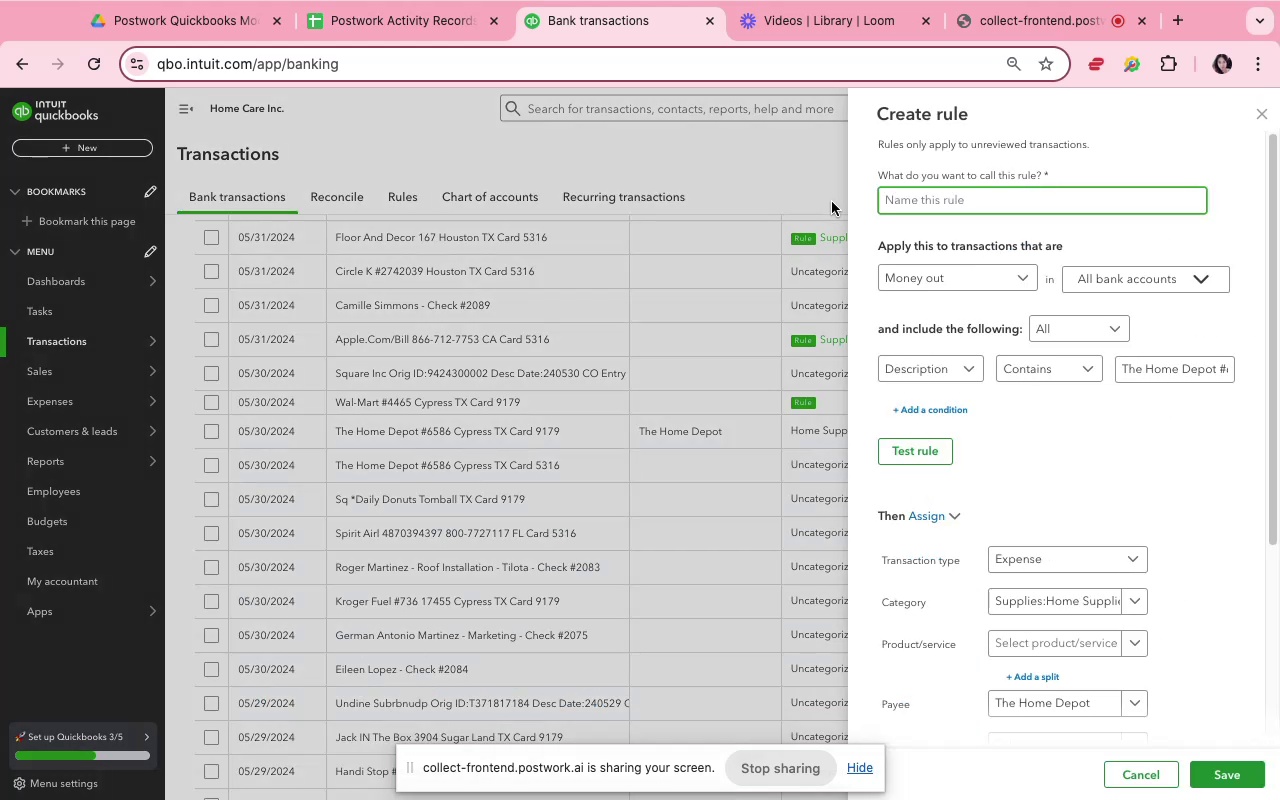 
type(homedepot)
 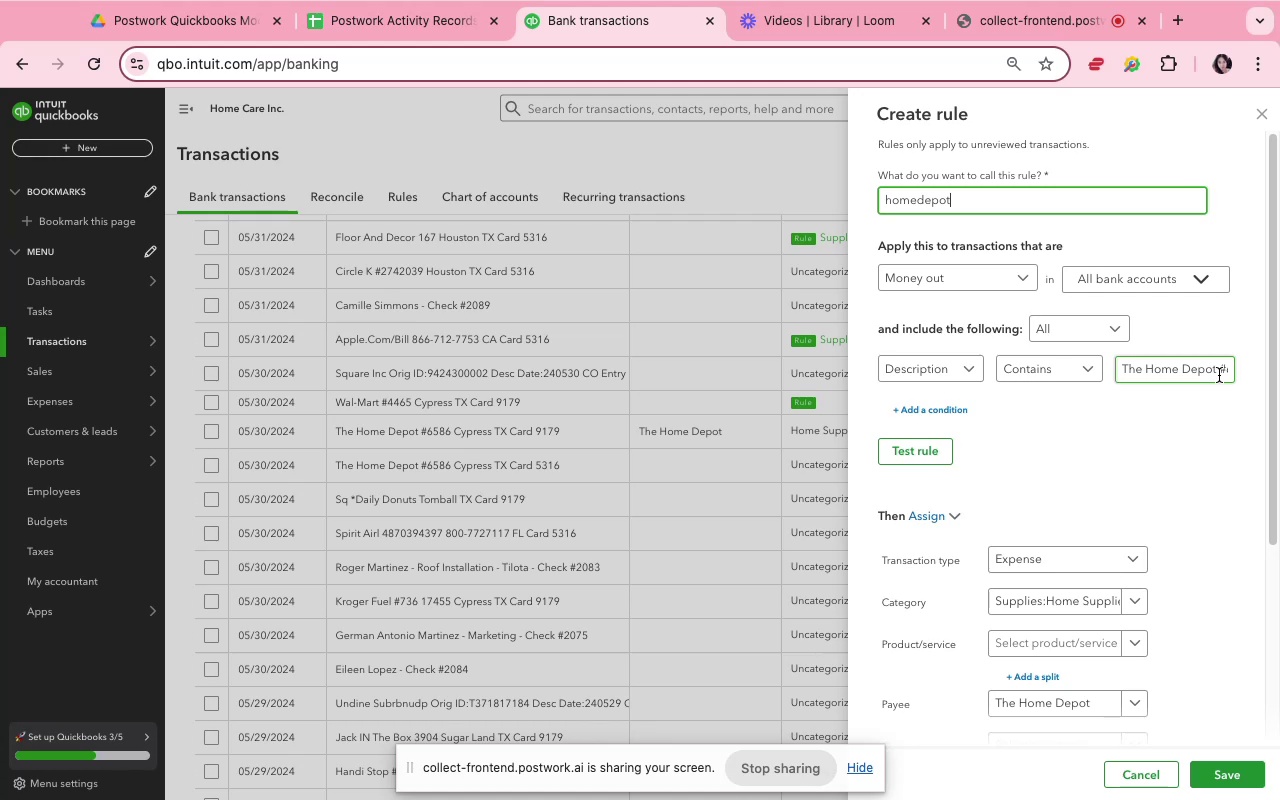 
wait(5.44)
 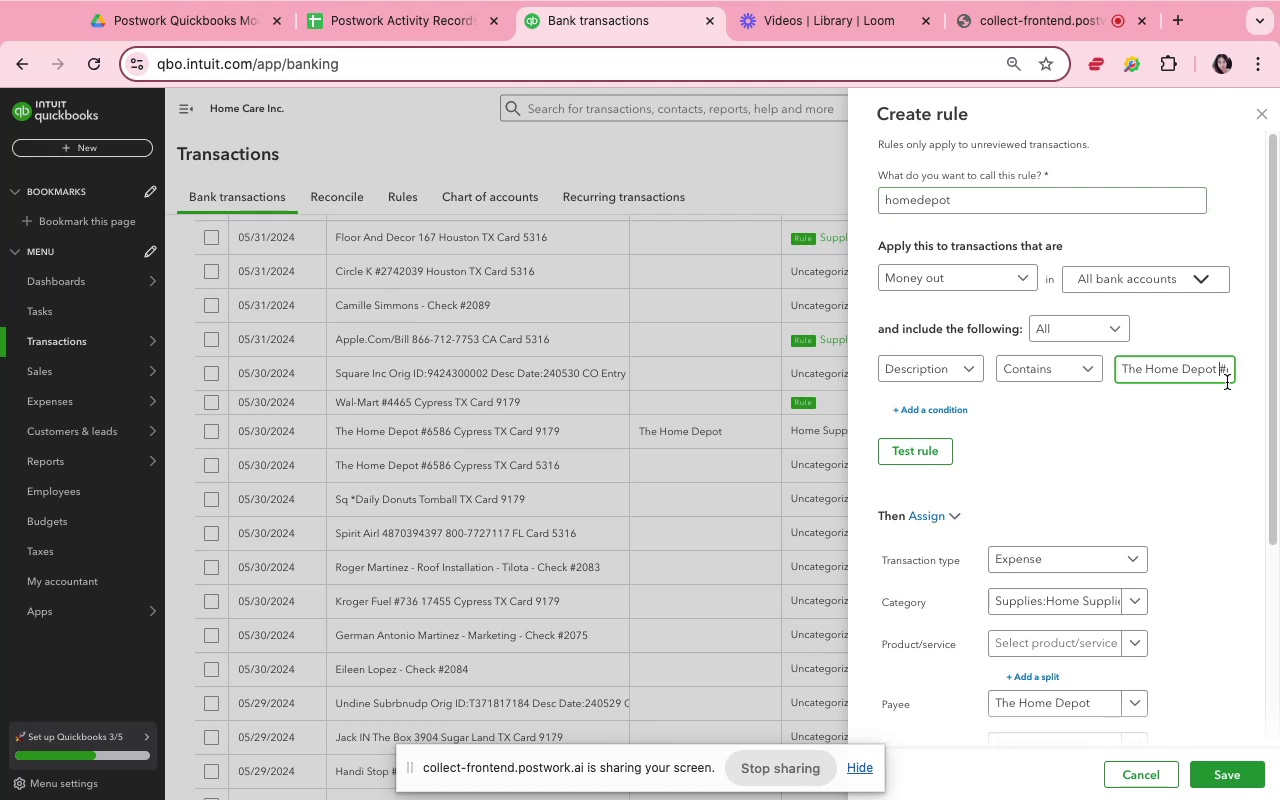 
key(Meta+Shift+ArrowRight)
 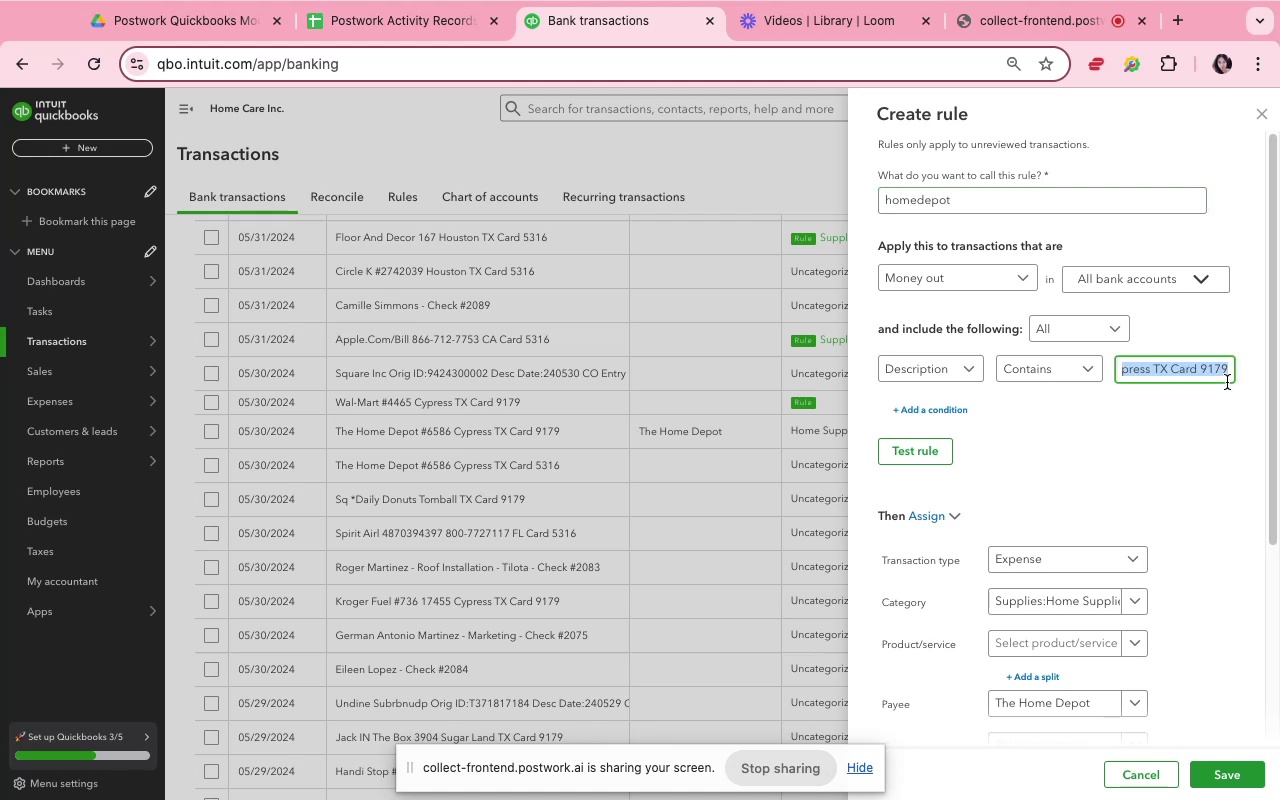 
key(Backspace)
 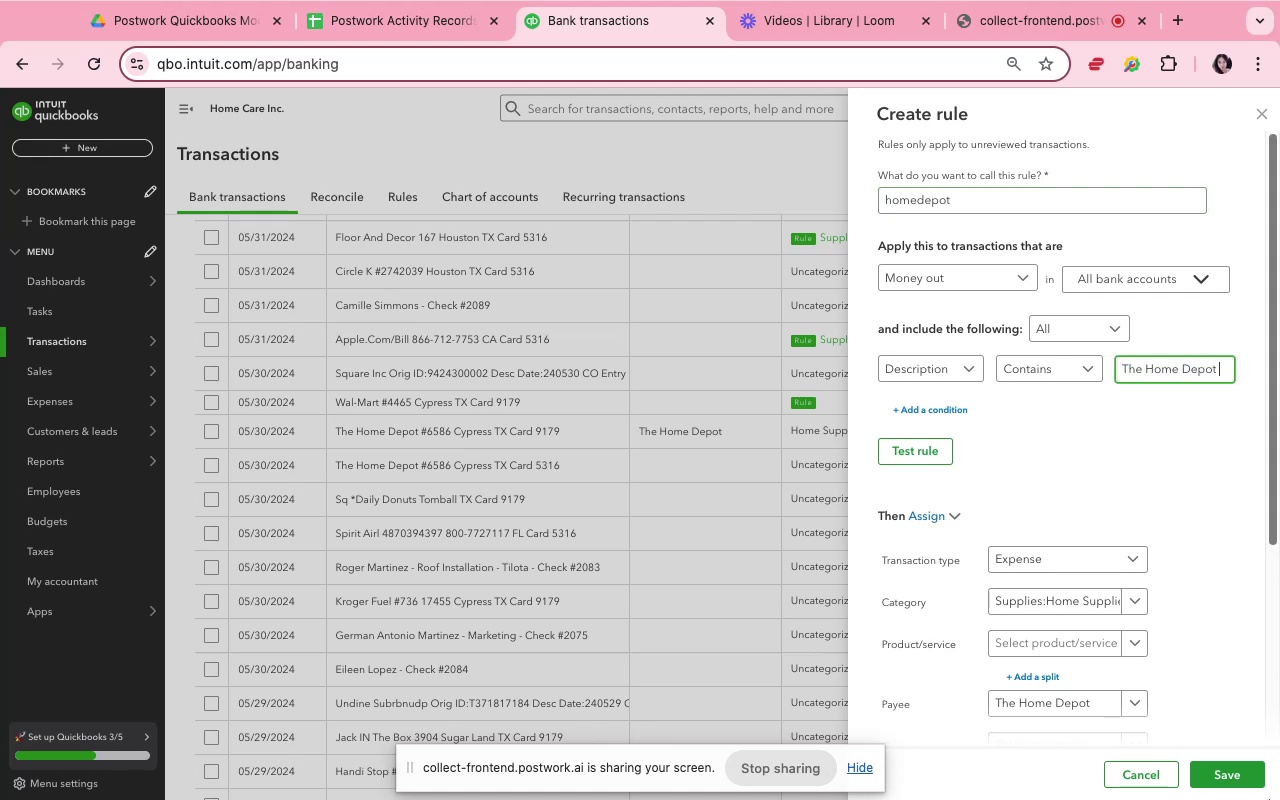 
left_click([1243, 788])
 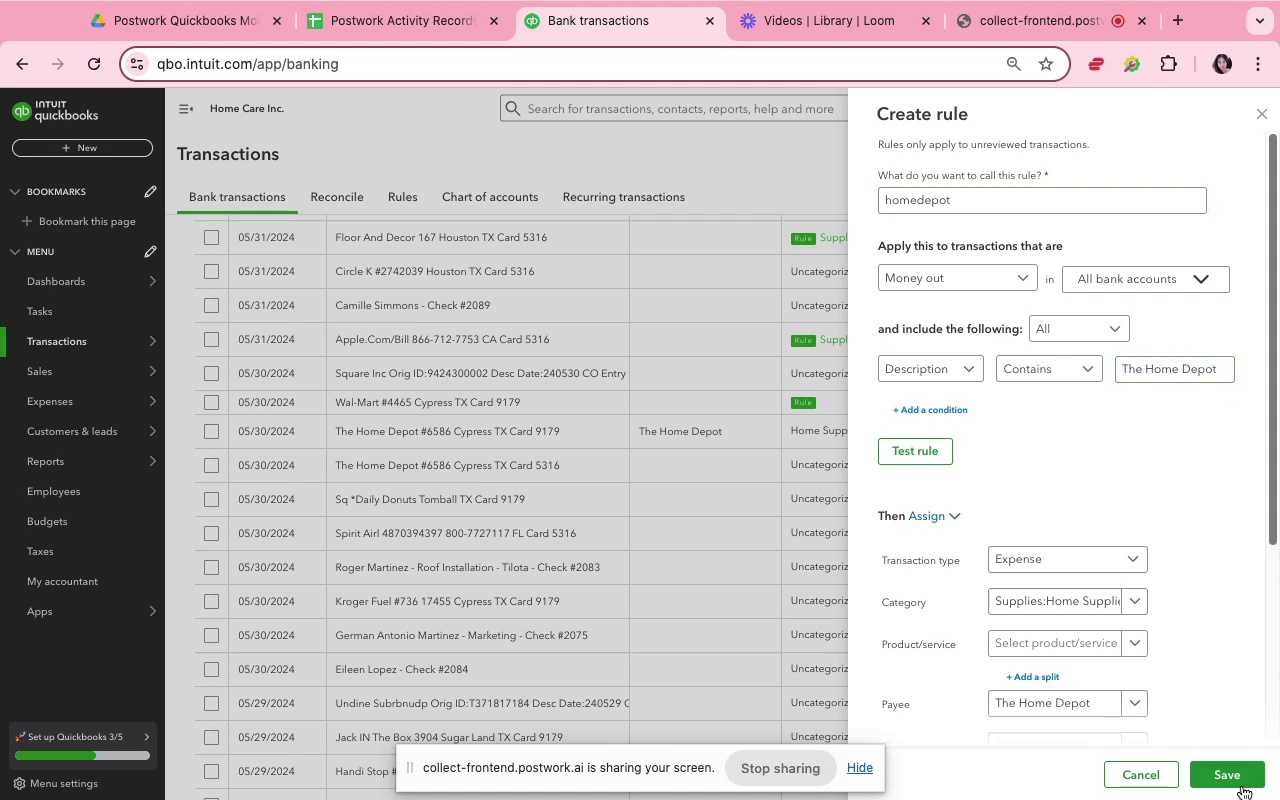 
left_click([1240, 784])
 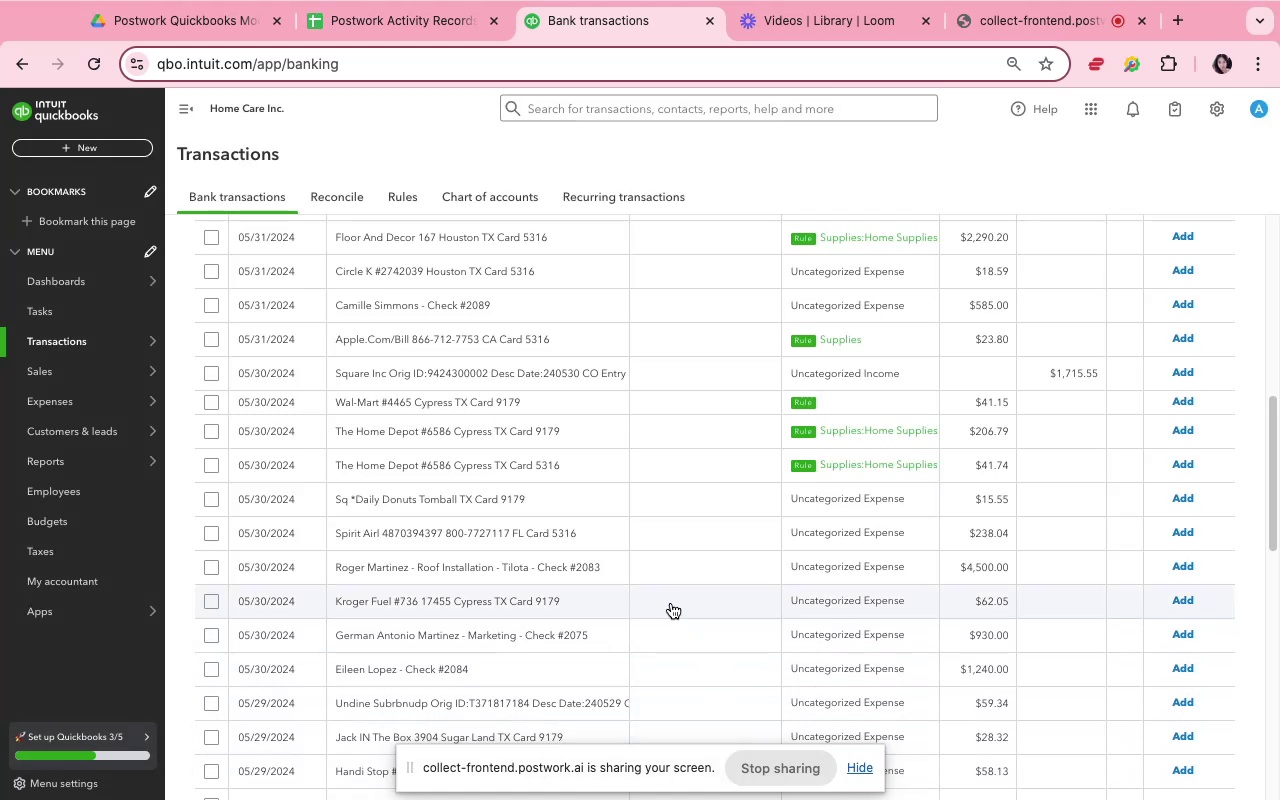 
wait(5.91)
 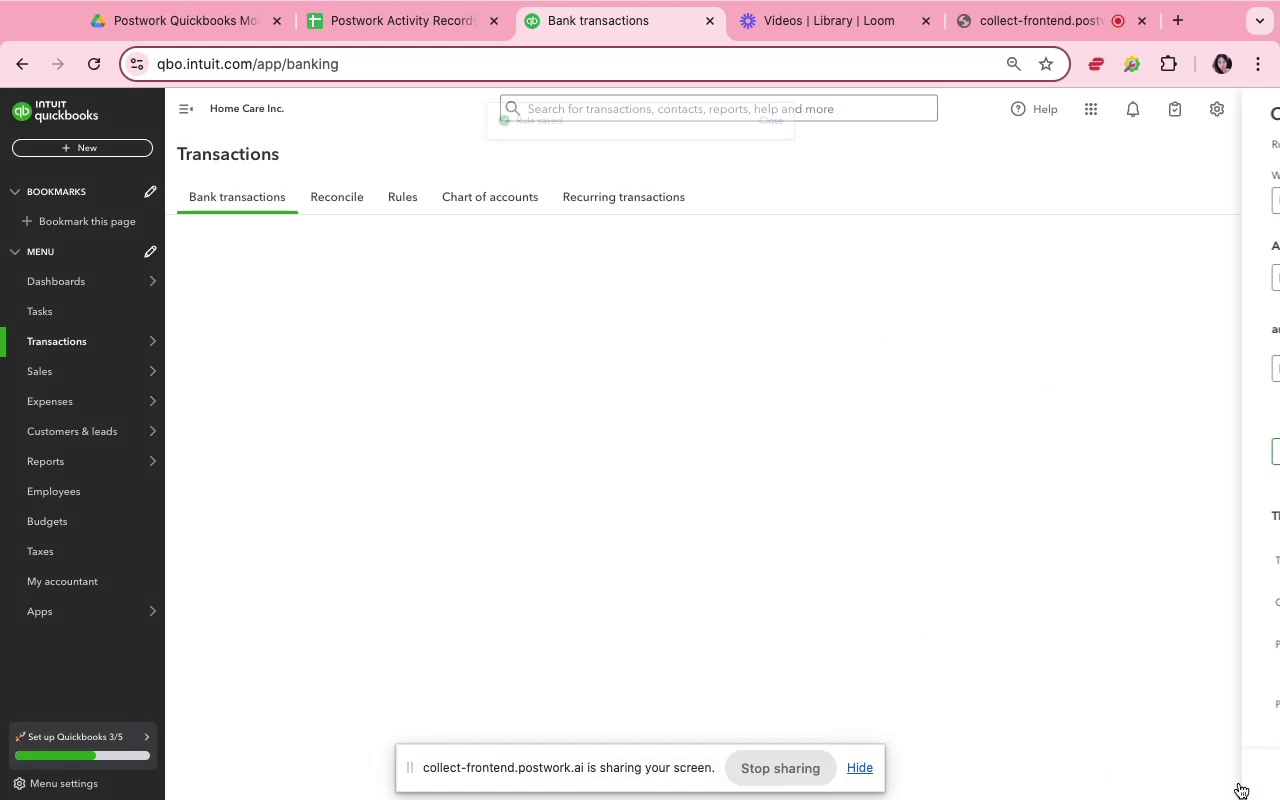 
left_click([671, 603])
 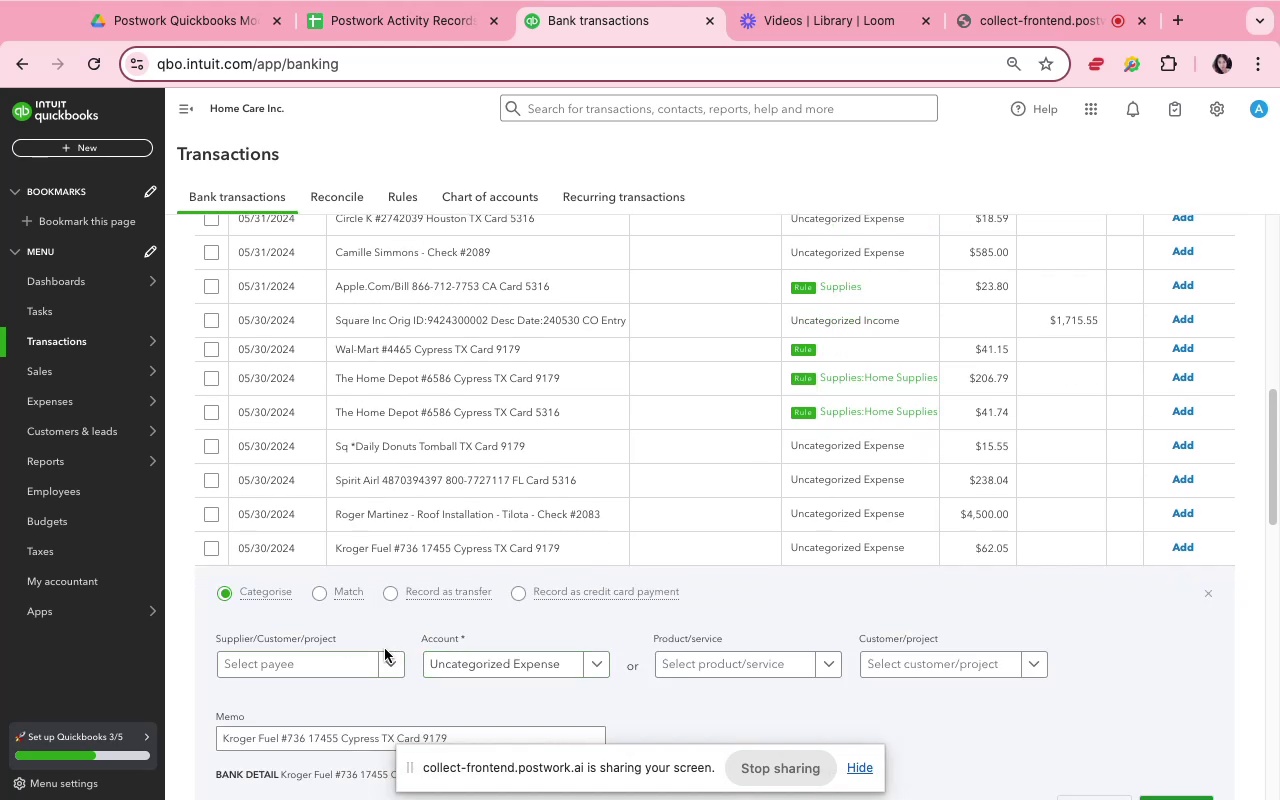 
left_click([364, 661])
 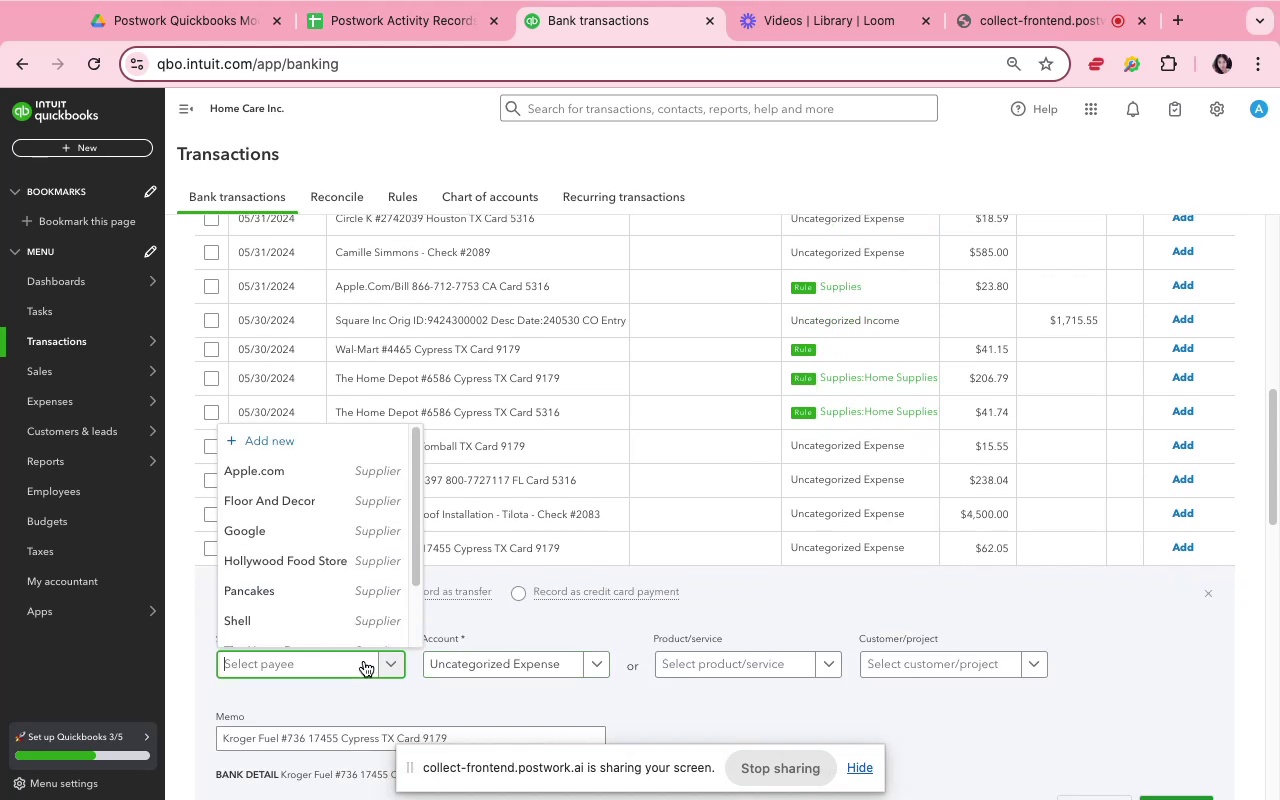 
type(Kroger)
 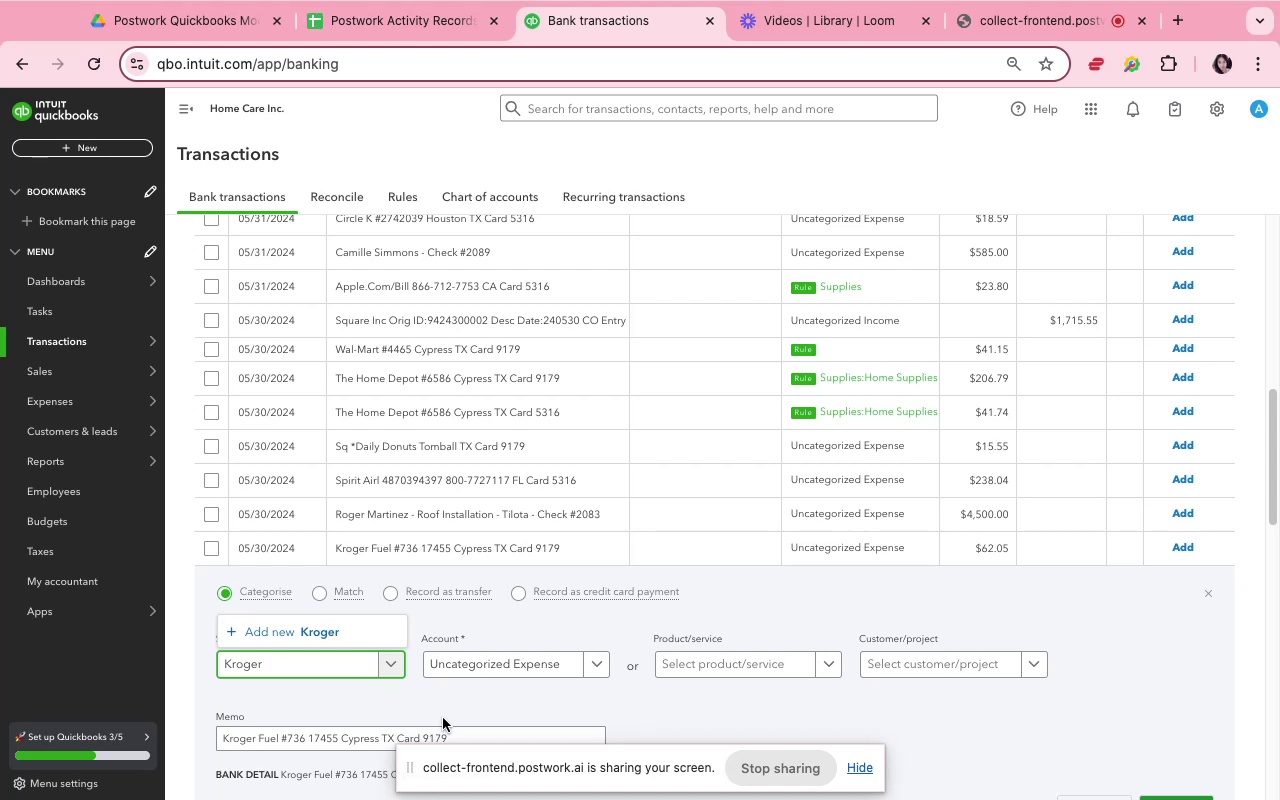 
wait(5.13)
 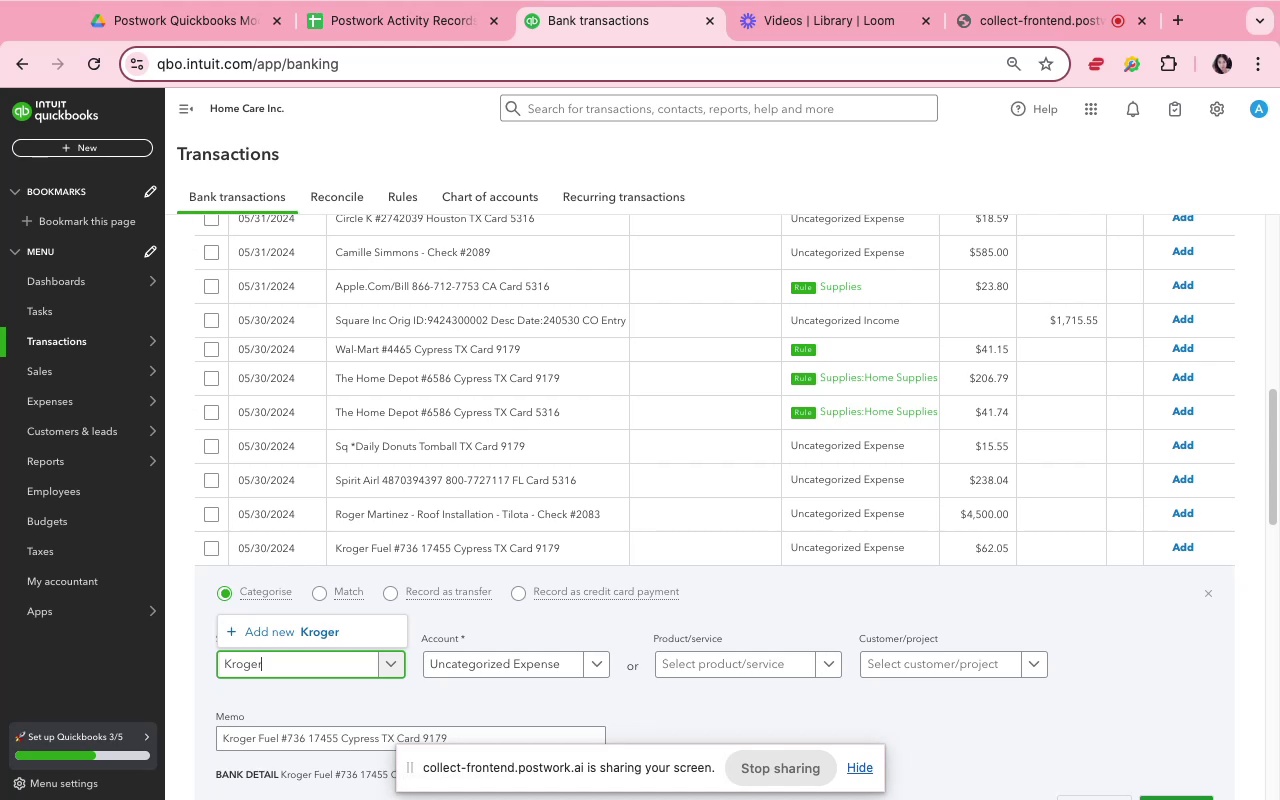 
left_click([296, 633])
 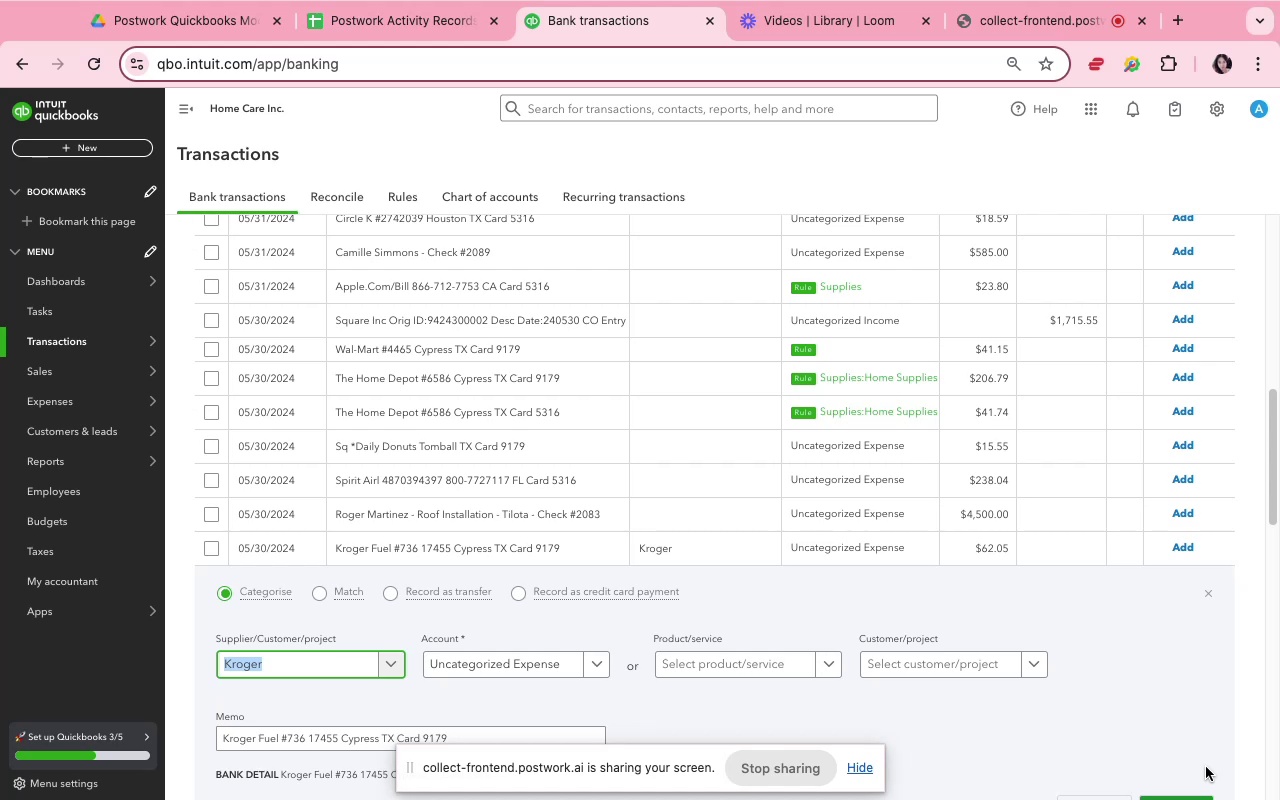 
wait(30.03)
 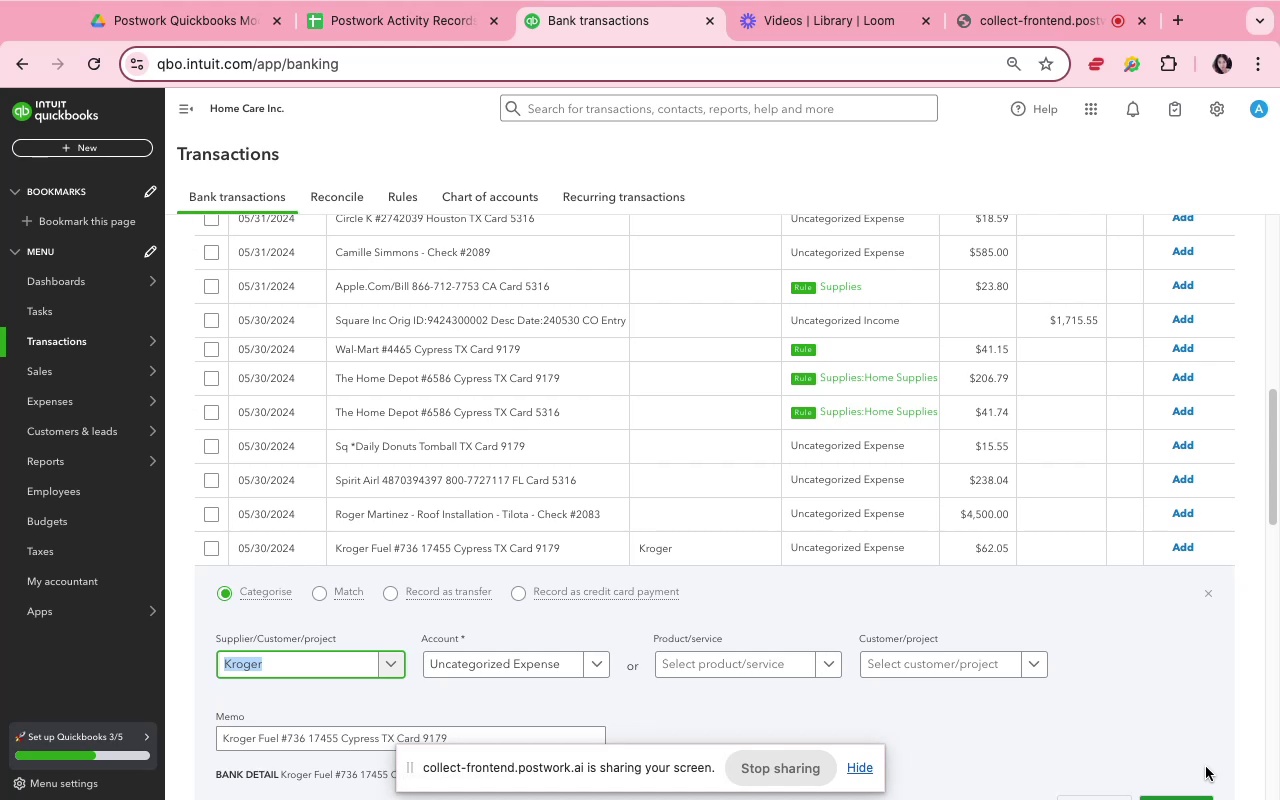 
scroll: coordinate [543, 661], scroll_direction: down, amount: 2.0
 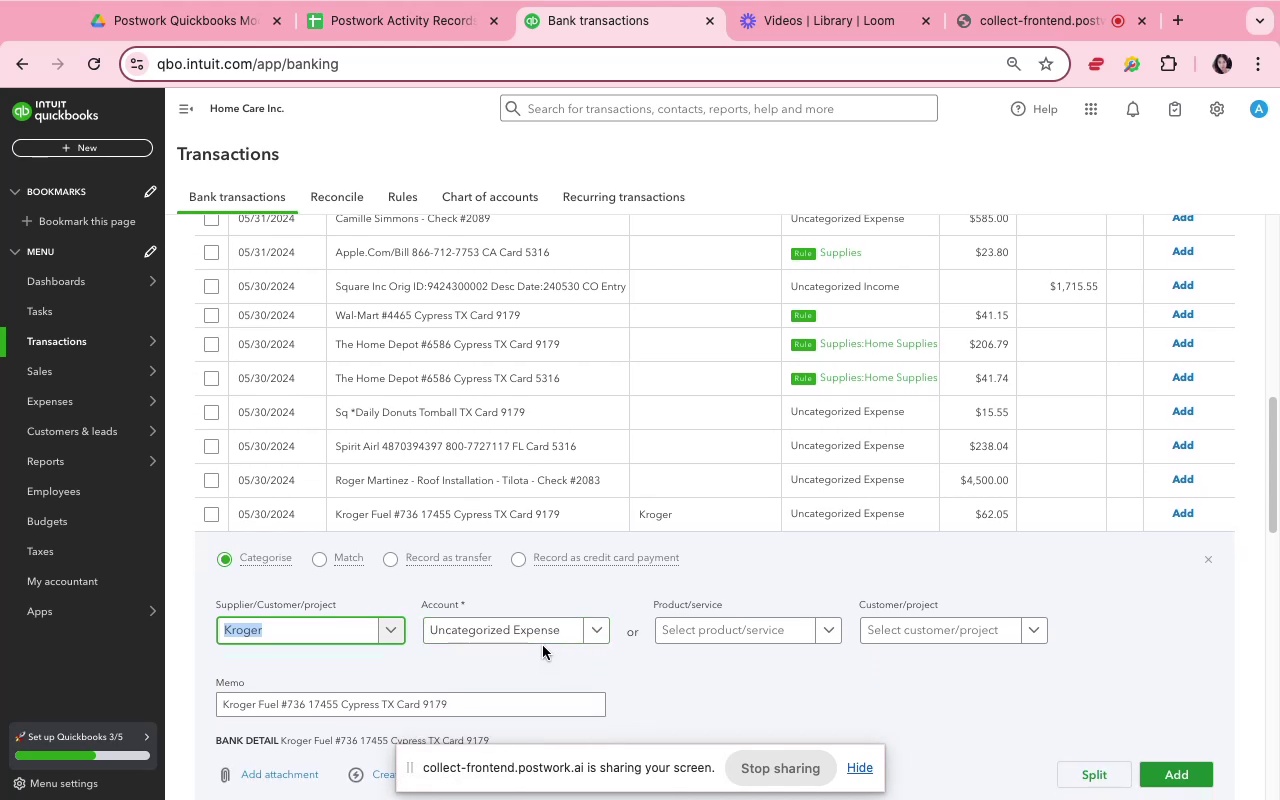 
left_click([543, 642])
 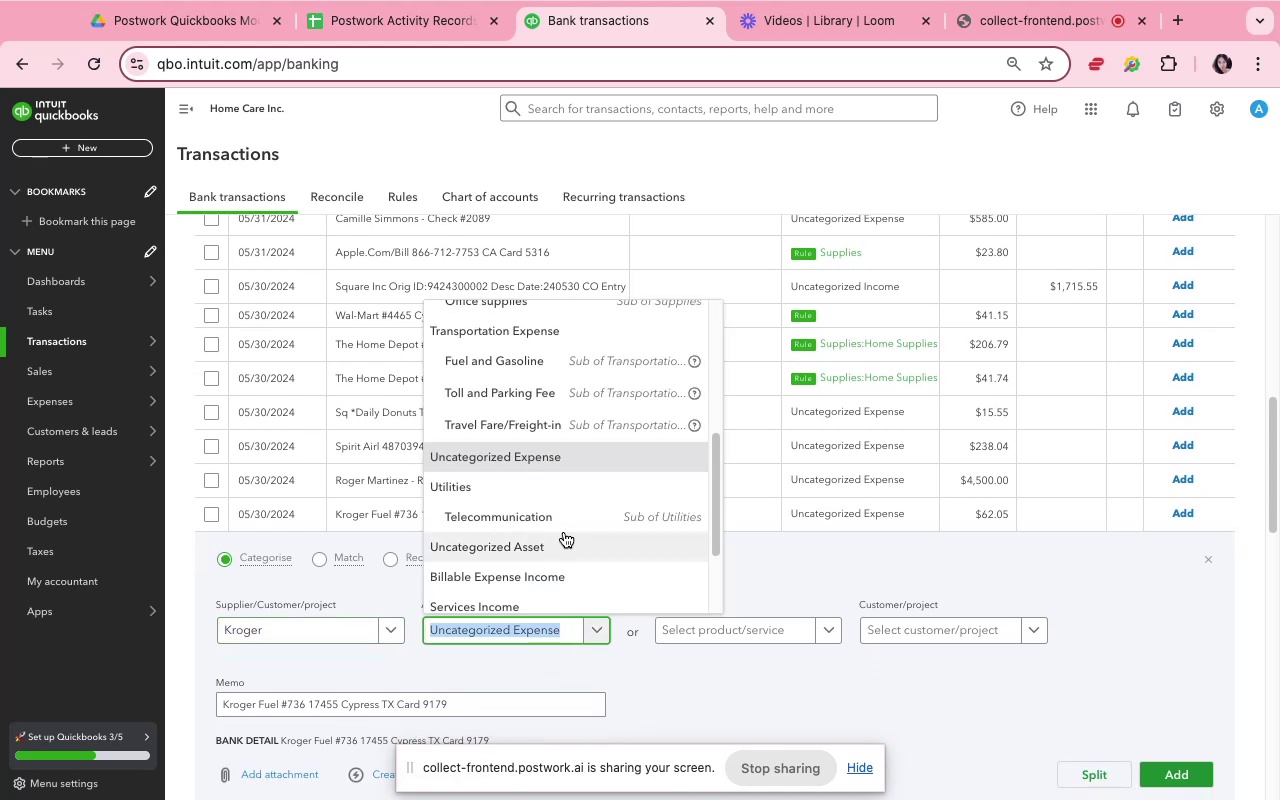 
scroll: coordinate [565, 525], scroll_direction: down, amount: 4.0
 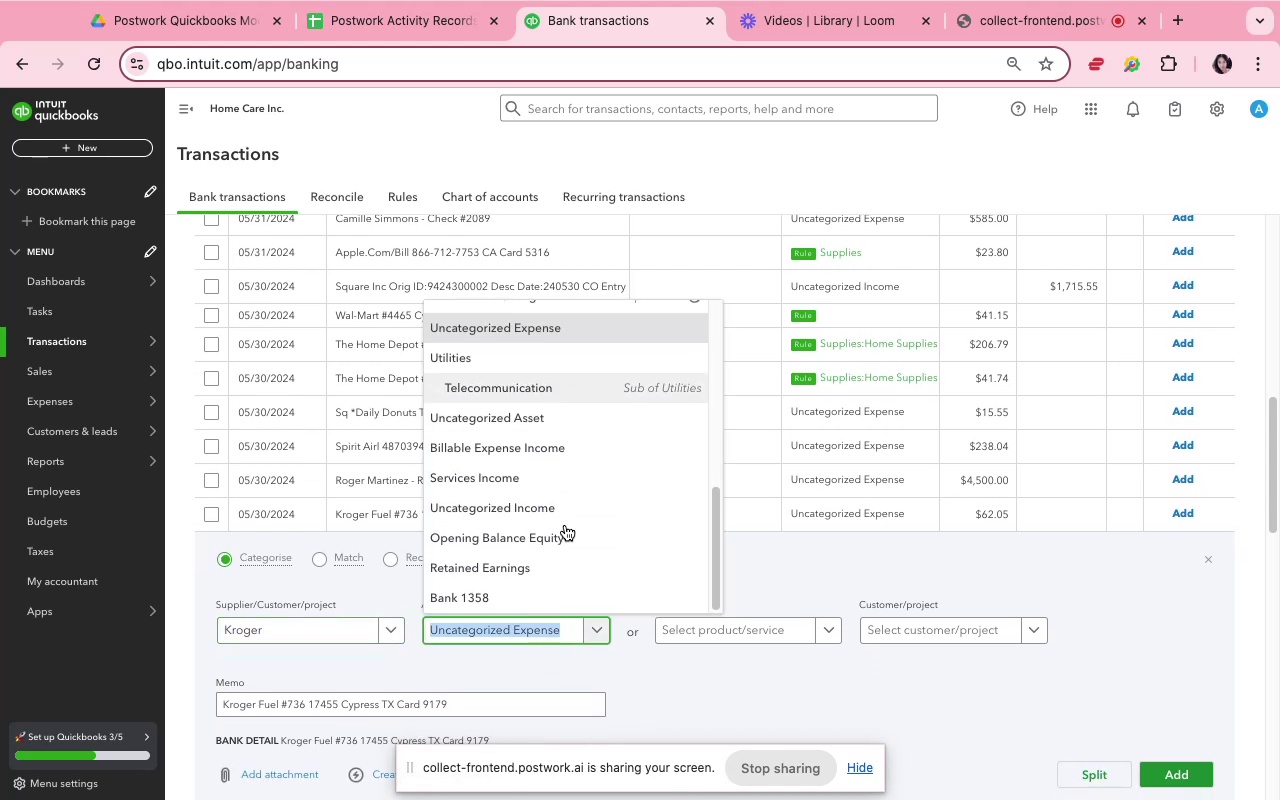 
scroll: coordinate [570, 535], scroll_direction: none, amount: 0.0
 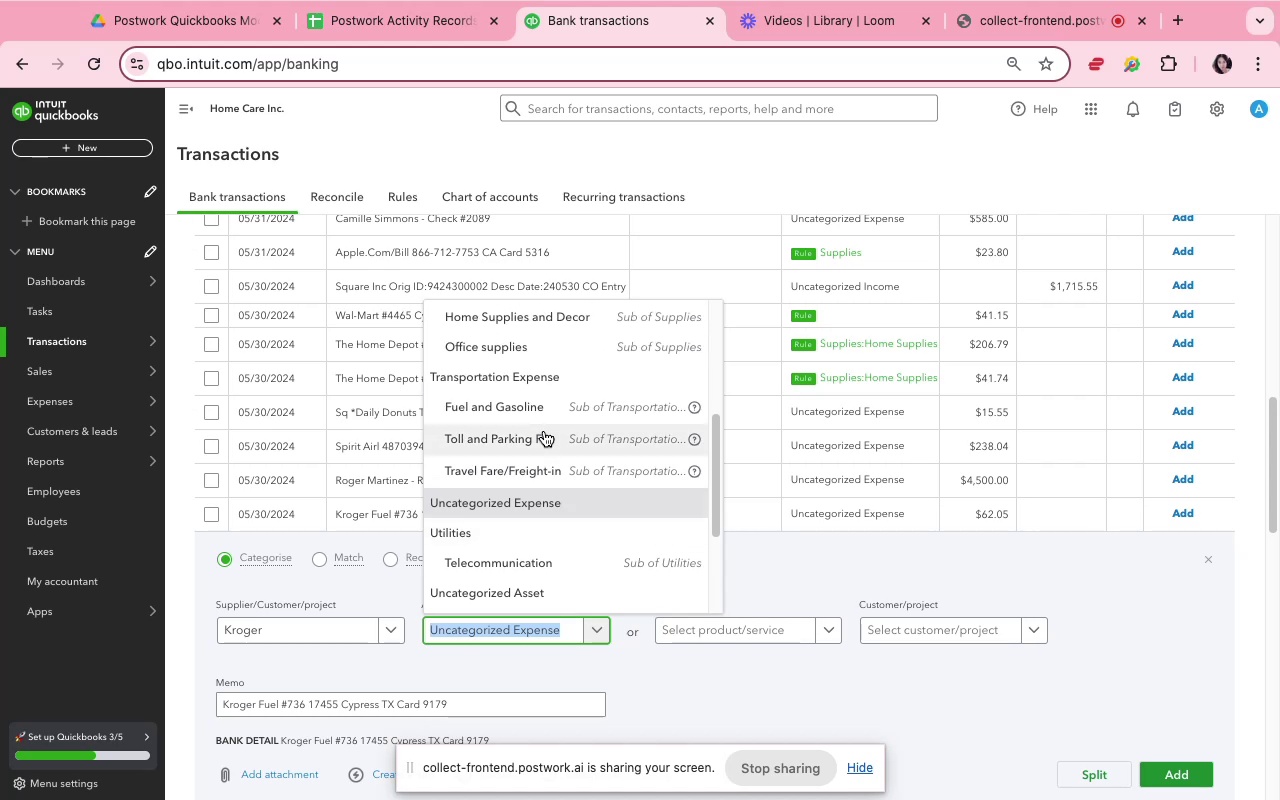 
left_click([540, 413])
 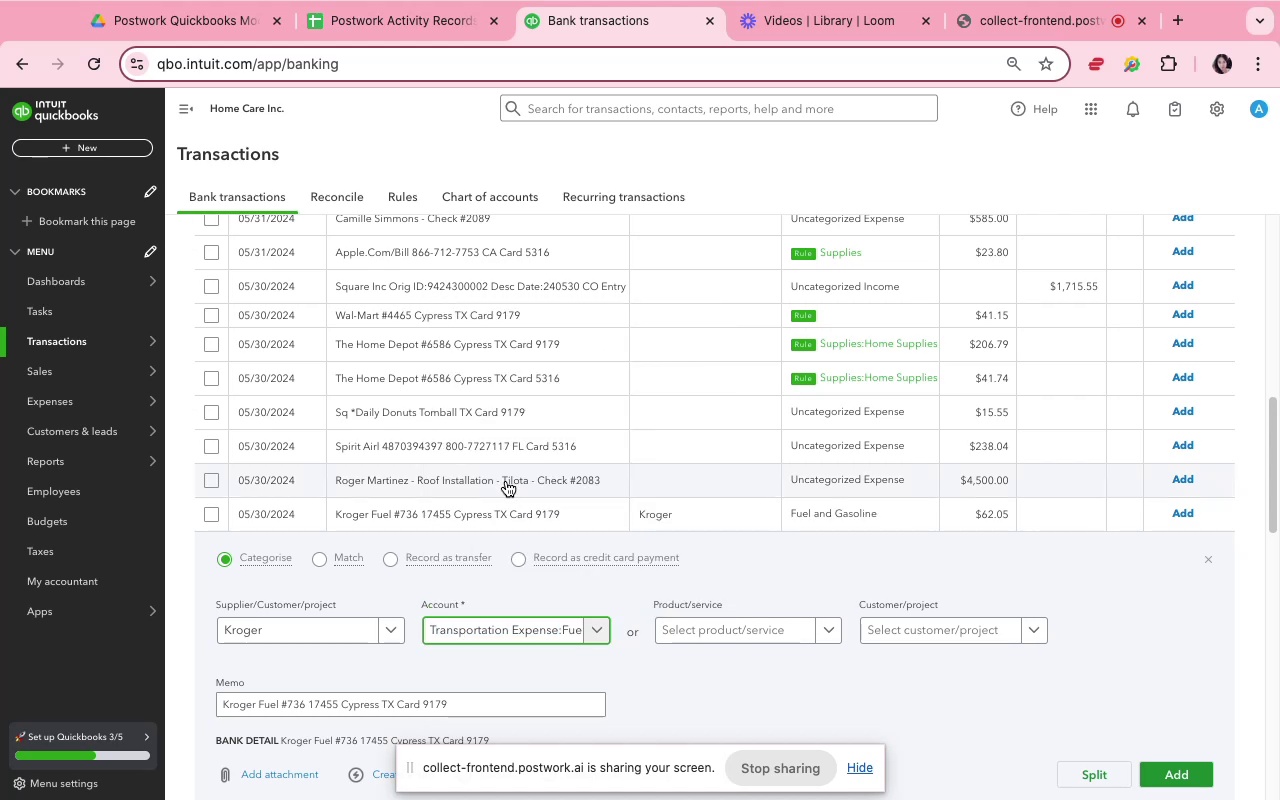 
scroll: coordinate [587, 594], scroll_direction: down, amount: 4.0
 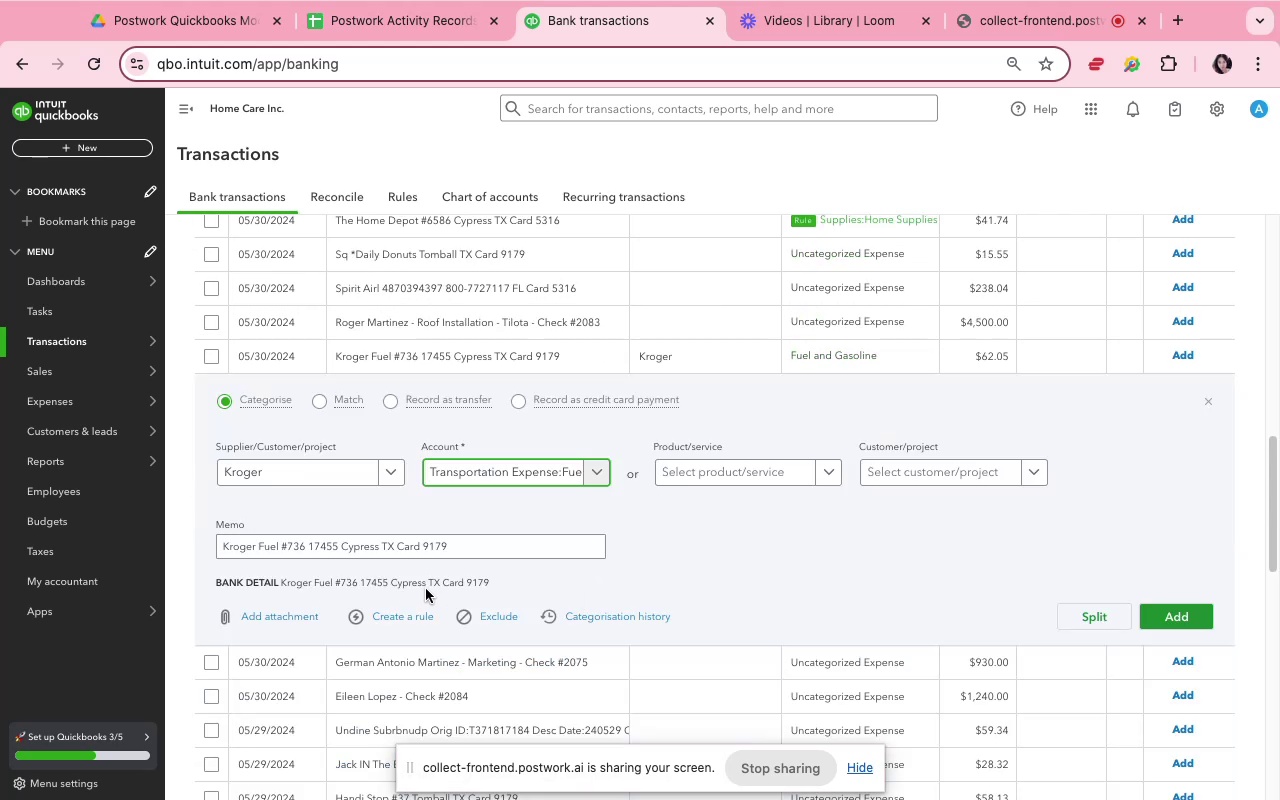 
left_click([400, 614])
 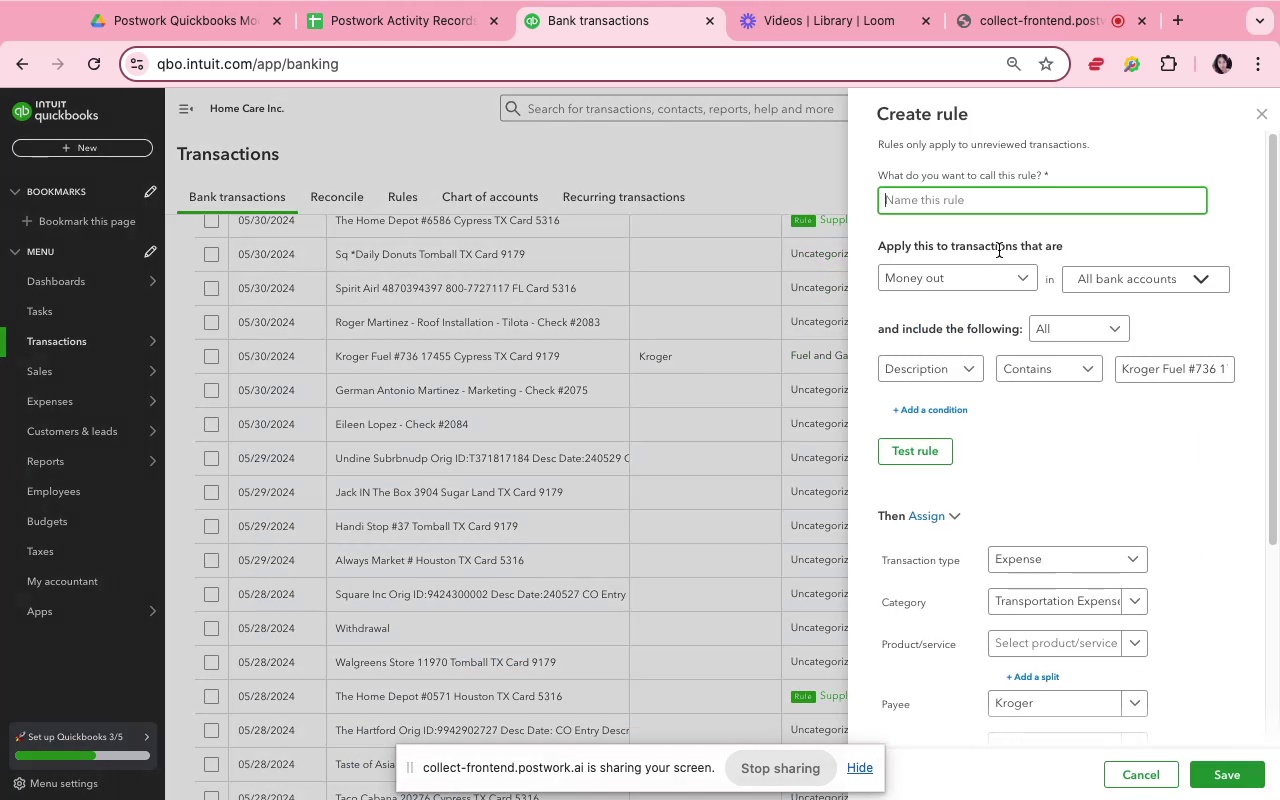 
hold_key(key=ShiftLeft, duration=0.81)
 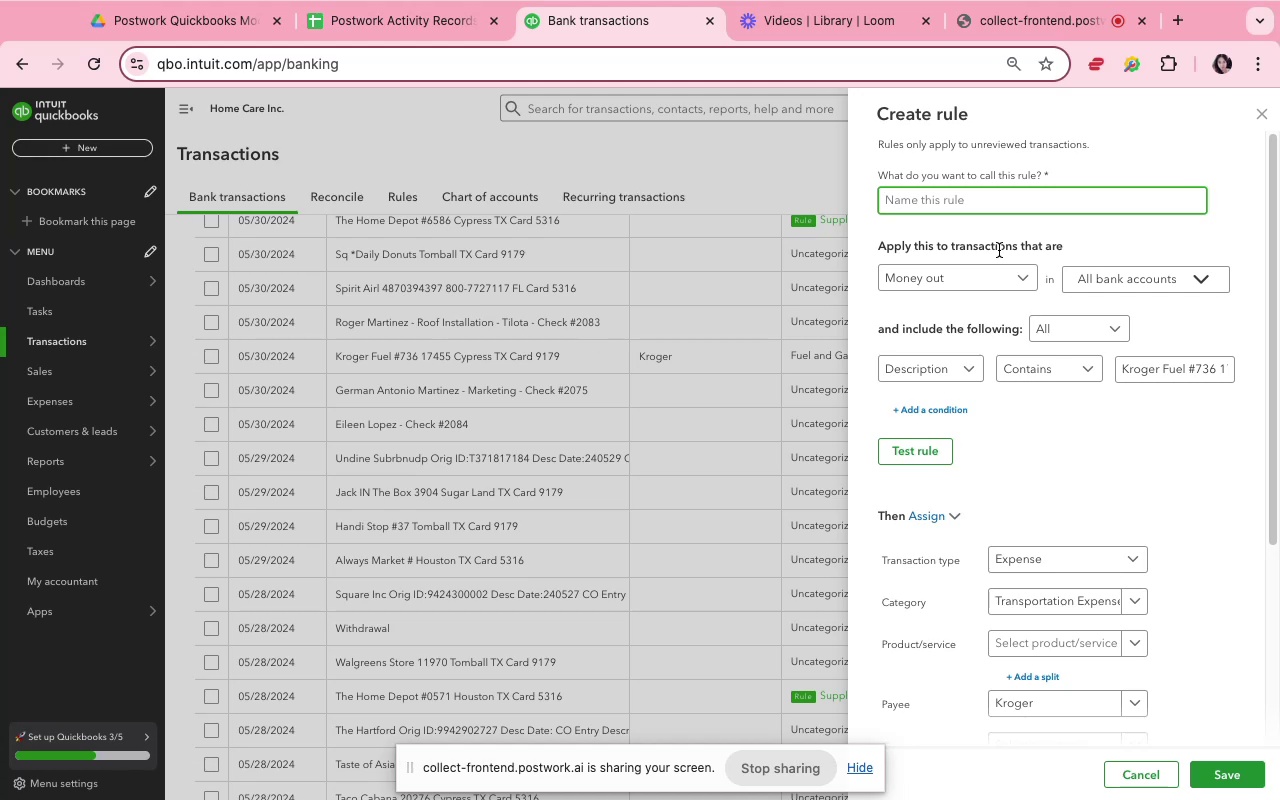 
type(kroger fuel)
 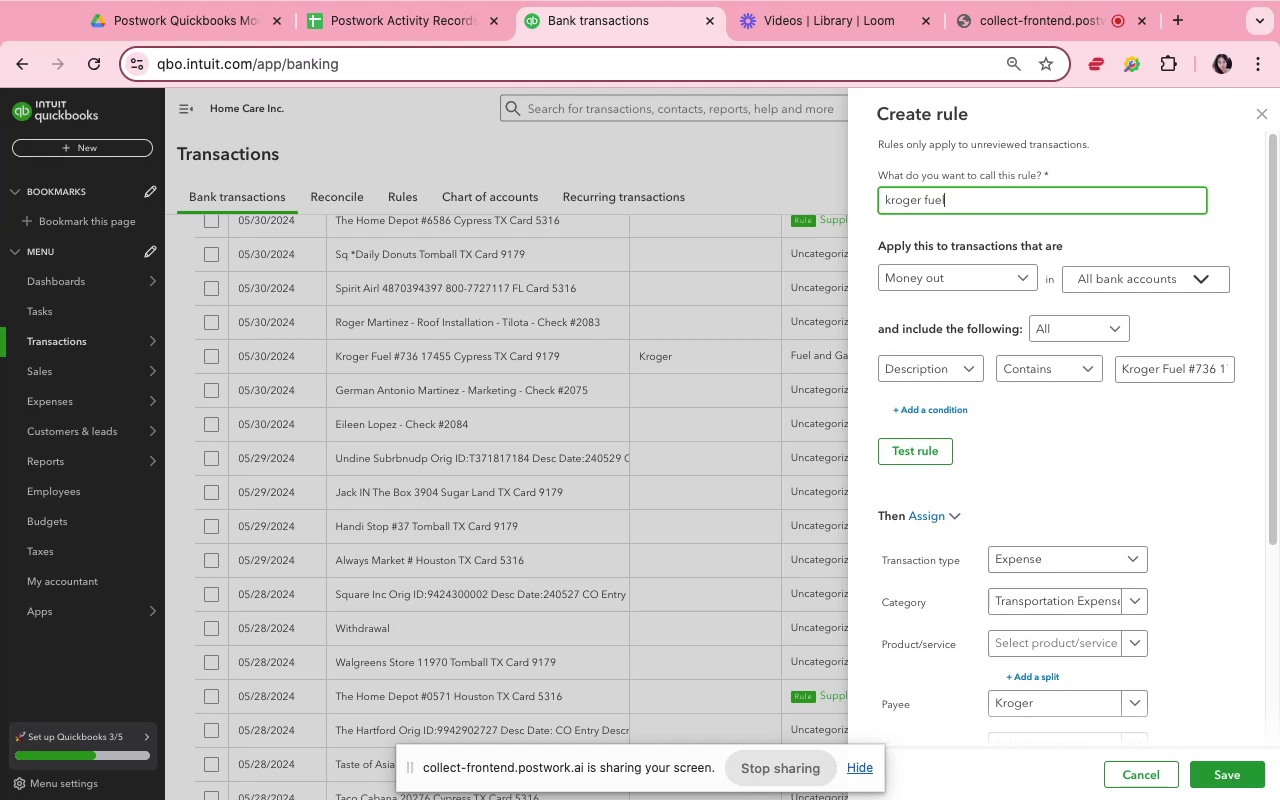 
scroll: coordinate [999, 250], scroll_direction: down, amount: 1.0
 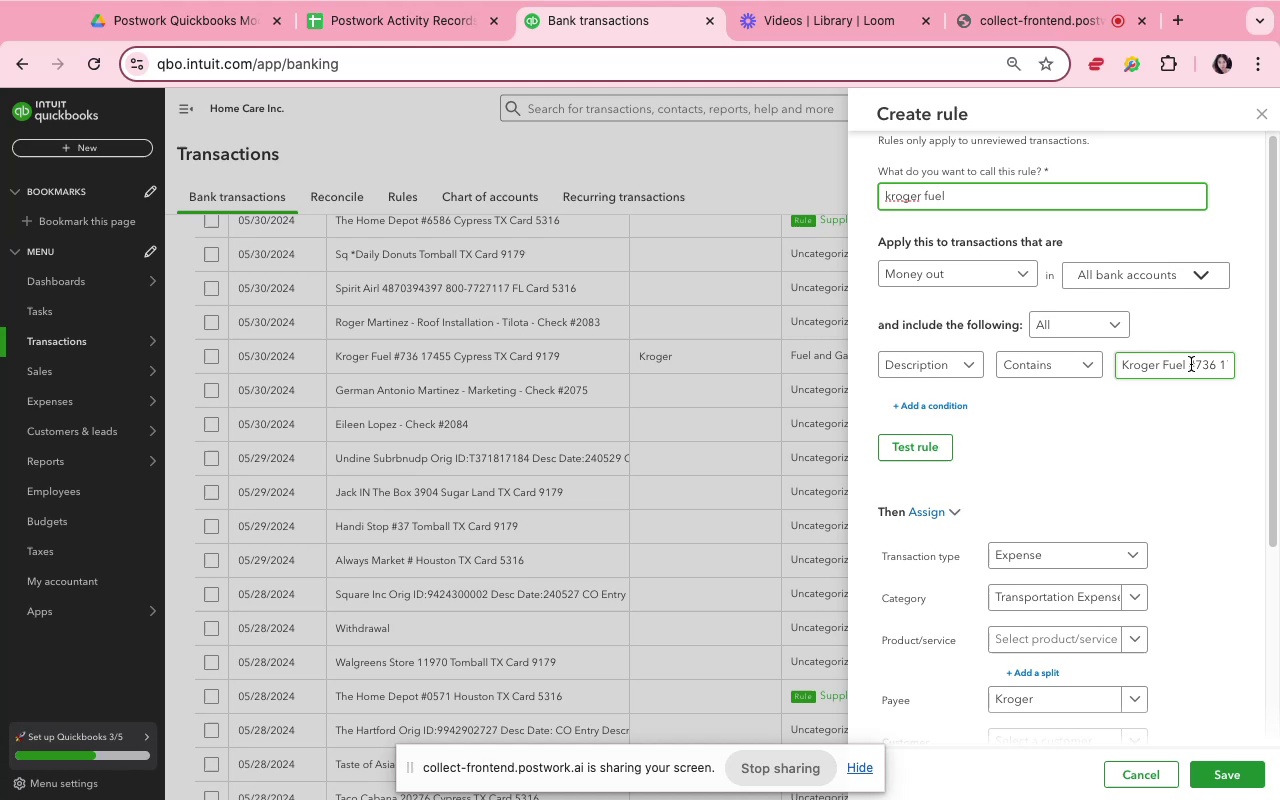 
left_click([1187, 361])
 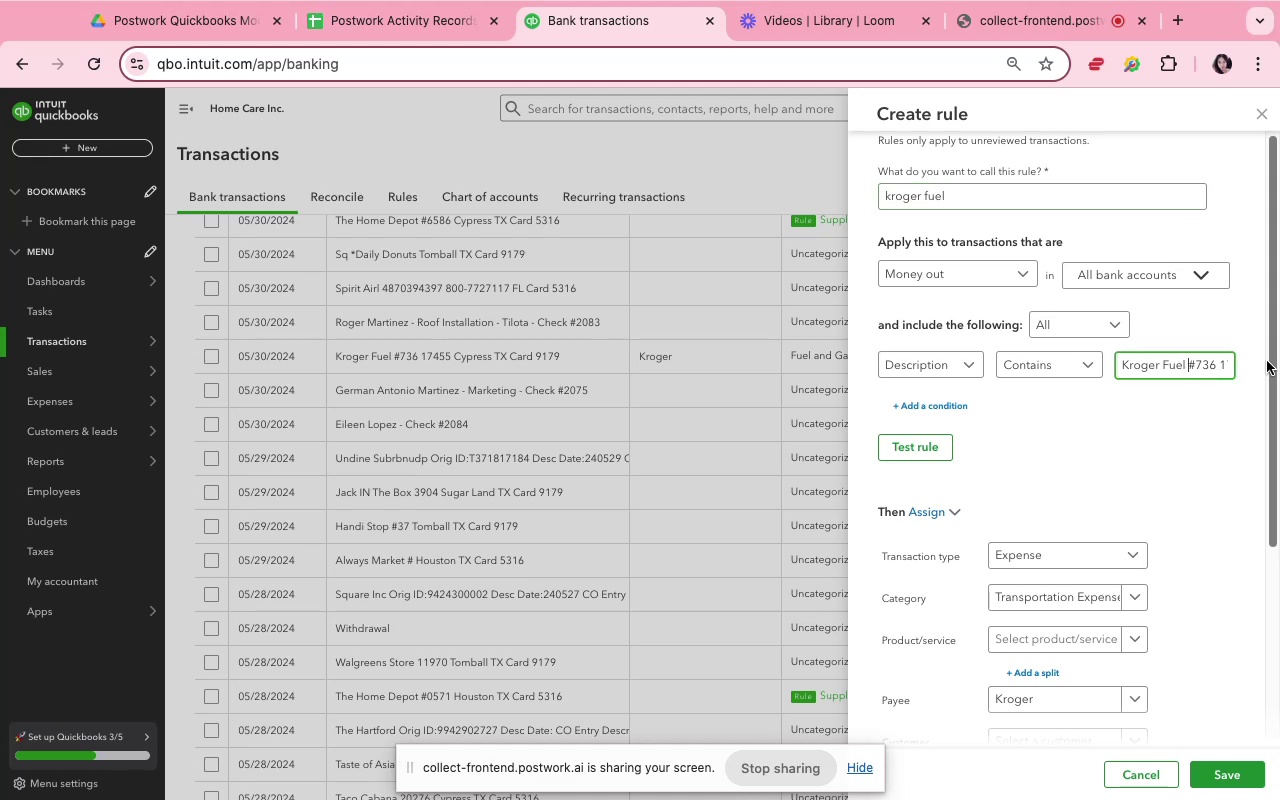 
key(Meta+Shift+ArrowRight)
 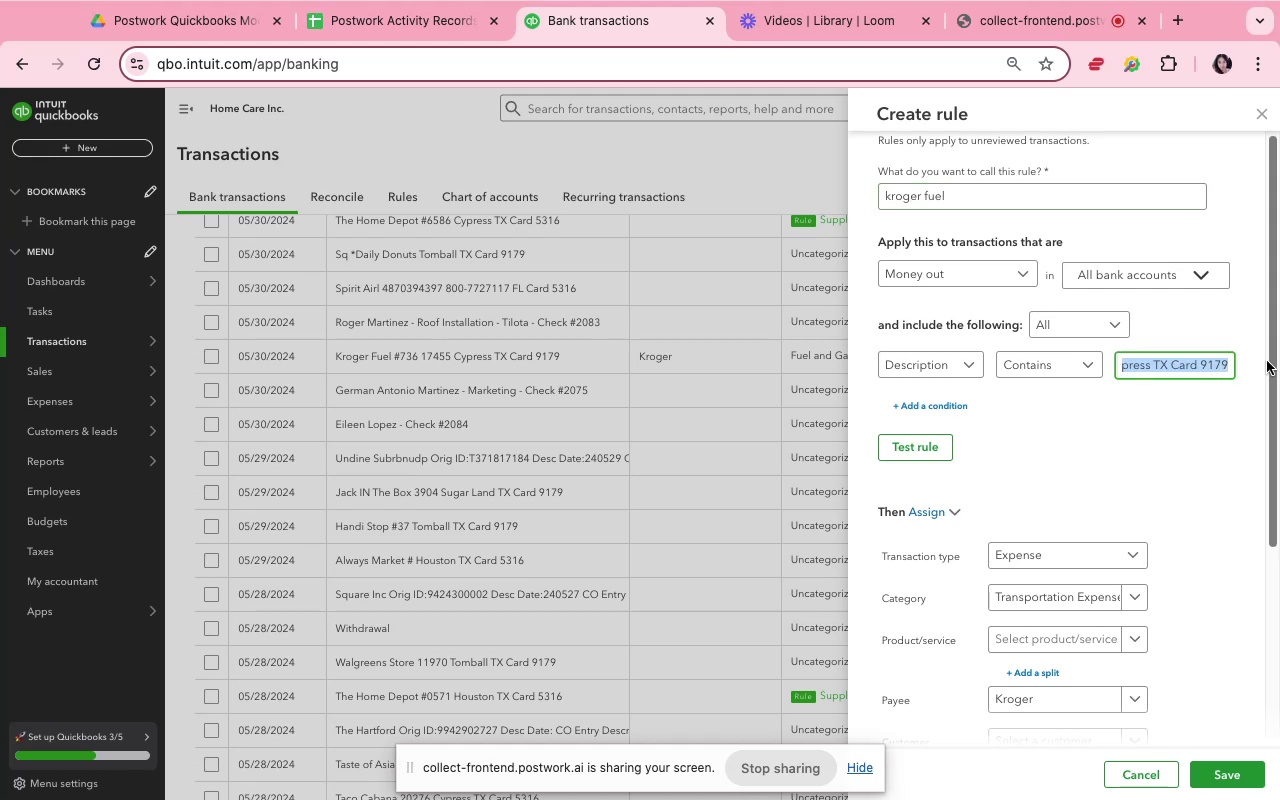 
key(Backspace)
 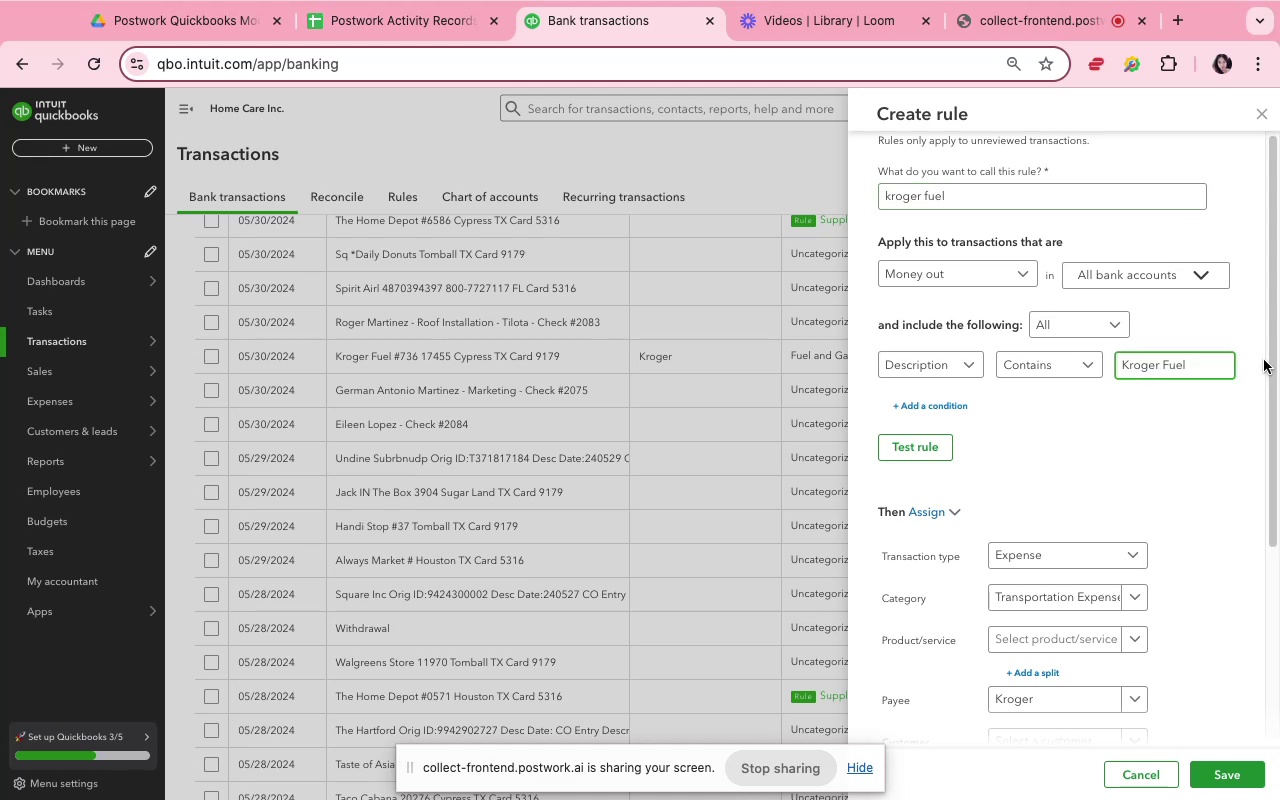 
wait(8.08)
 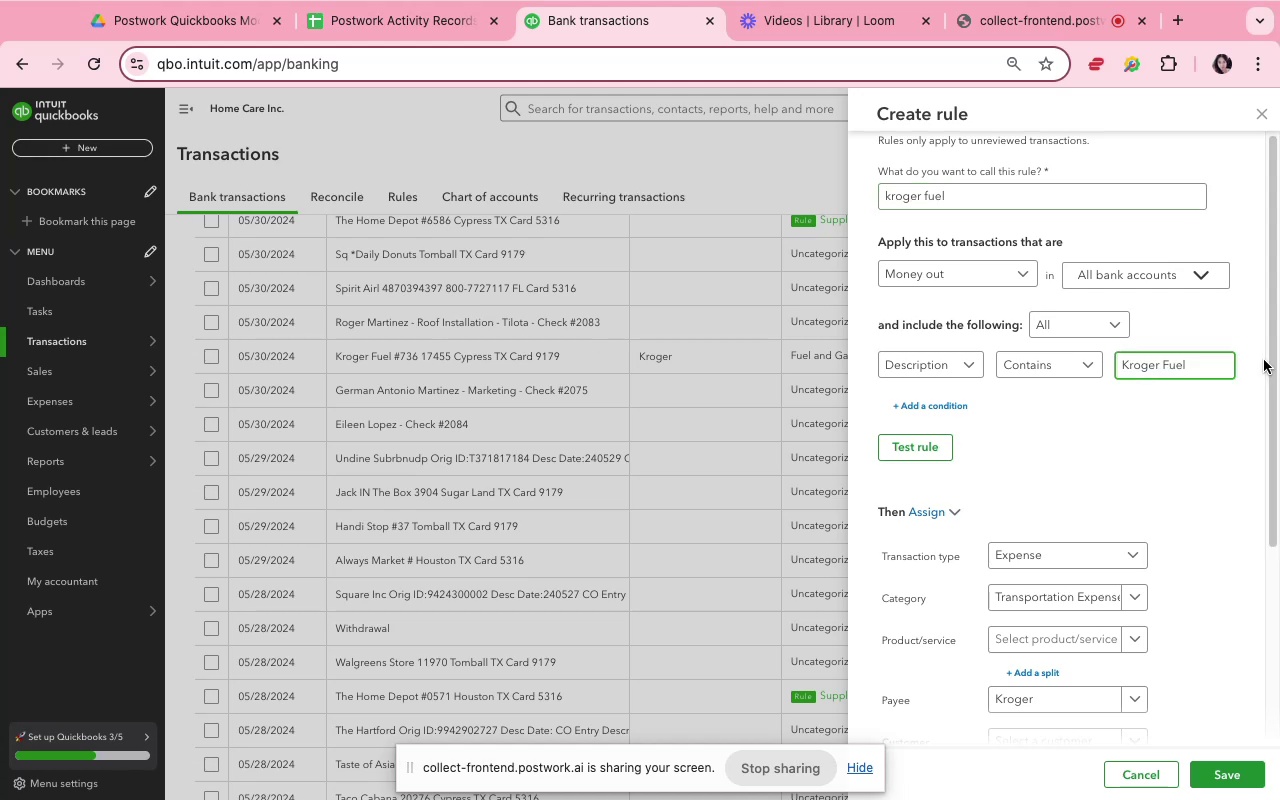 
left_click([1092, 365])
 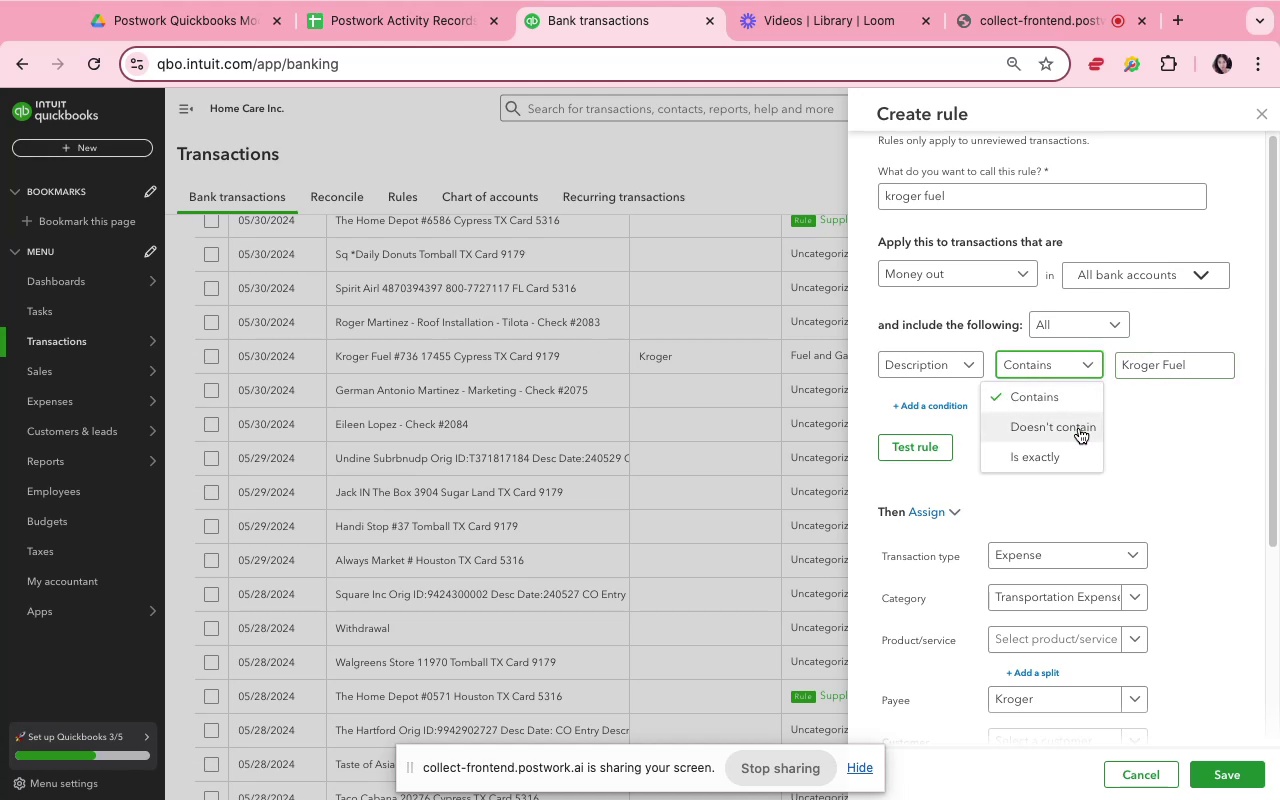 
left_click([1180, 463])
 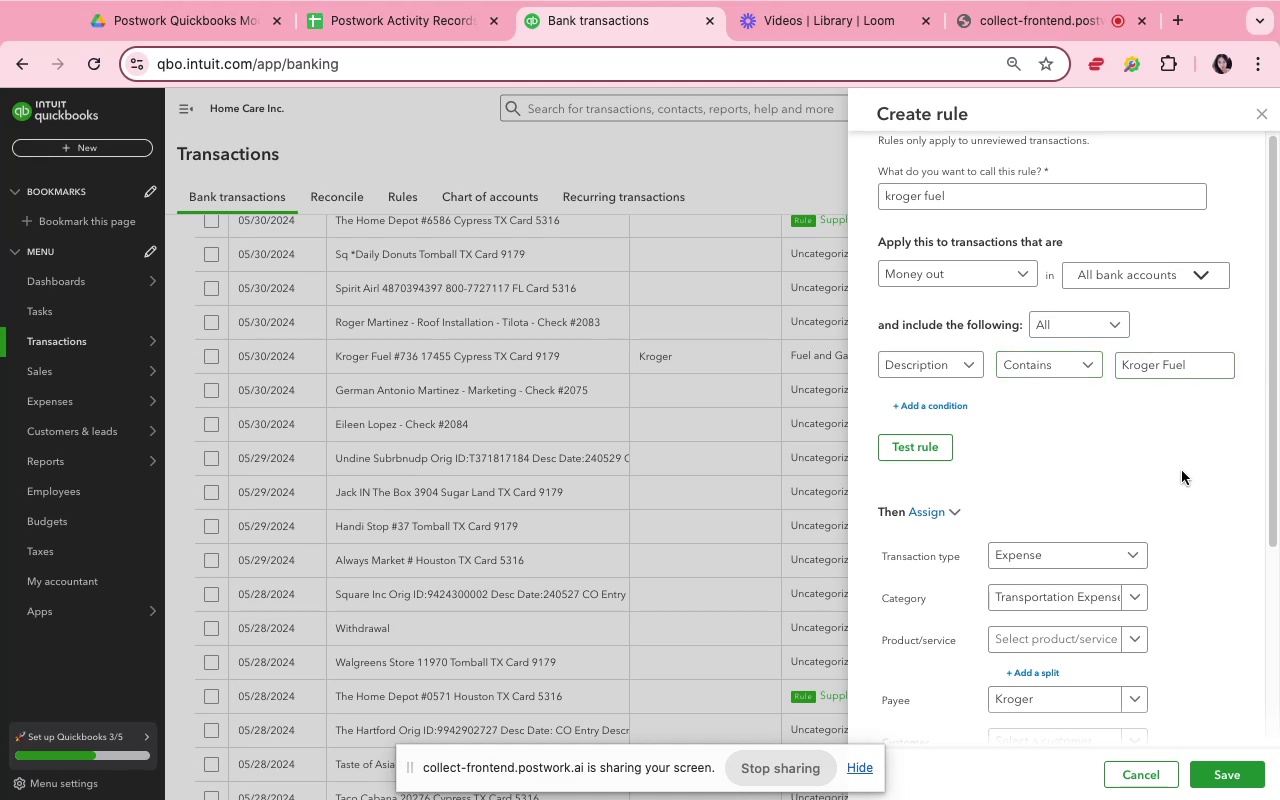 
scroll: coordinate [1180, 474], scroll_direction: down, amount: 16.0
 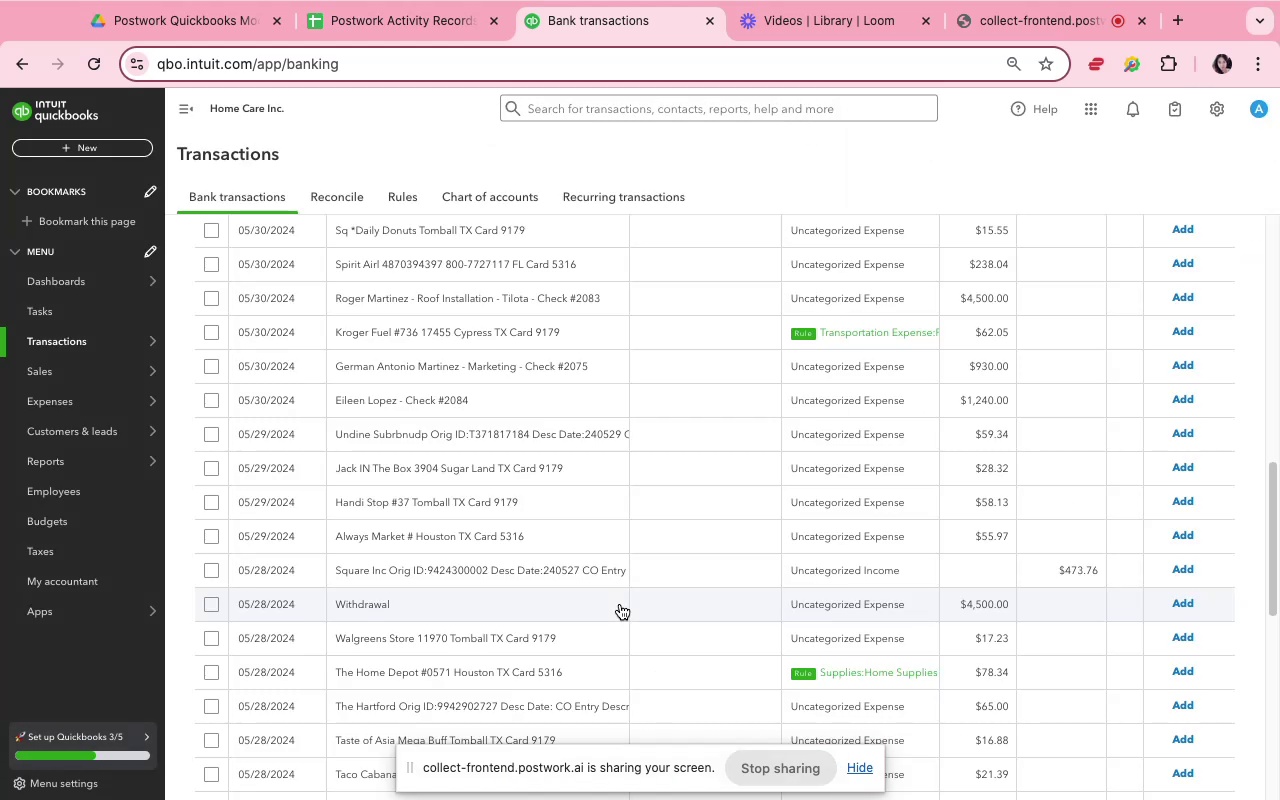 
wait(12.98)
 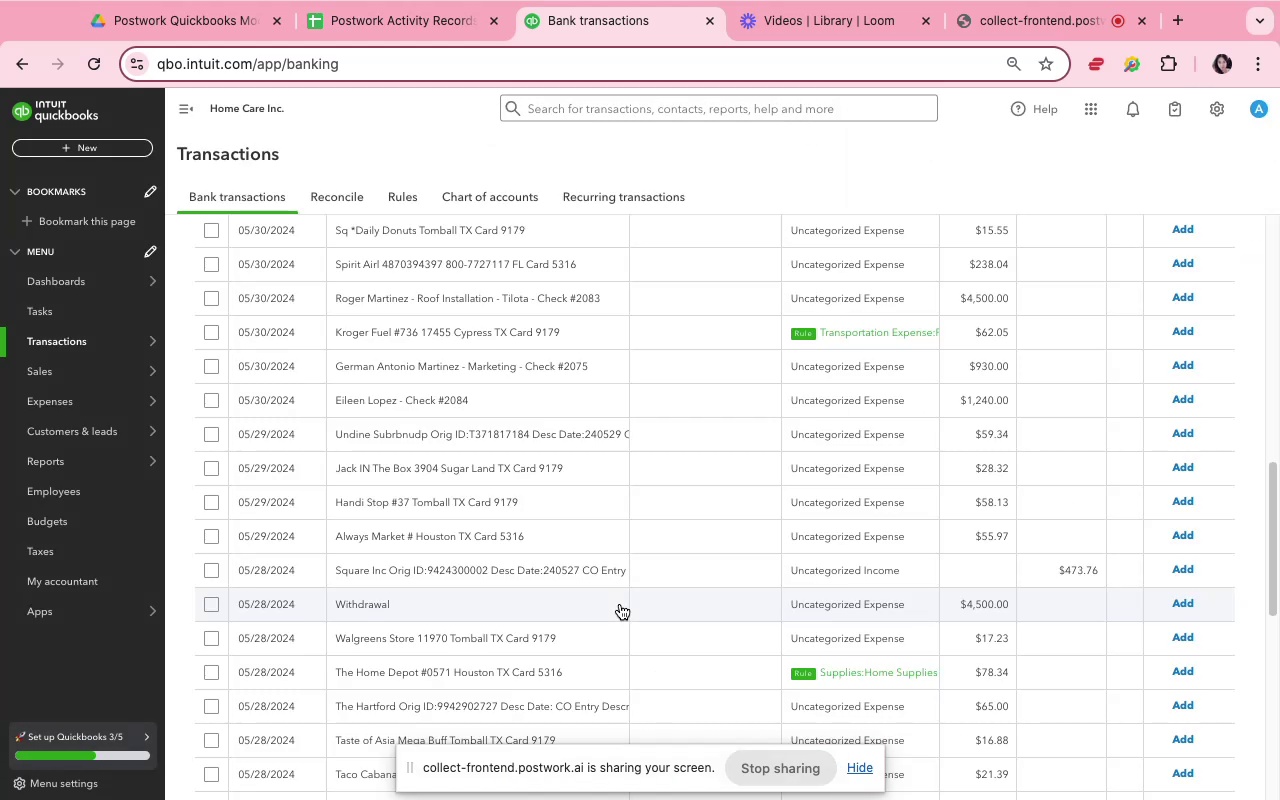 
scroll: coordinate [620, 604], scroll_direction: down, amount: 5.0
 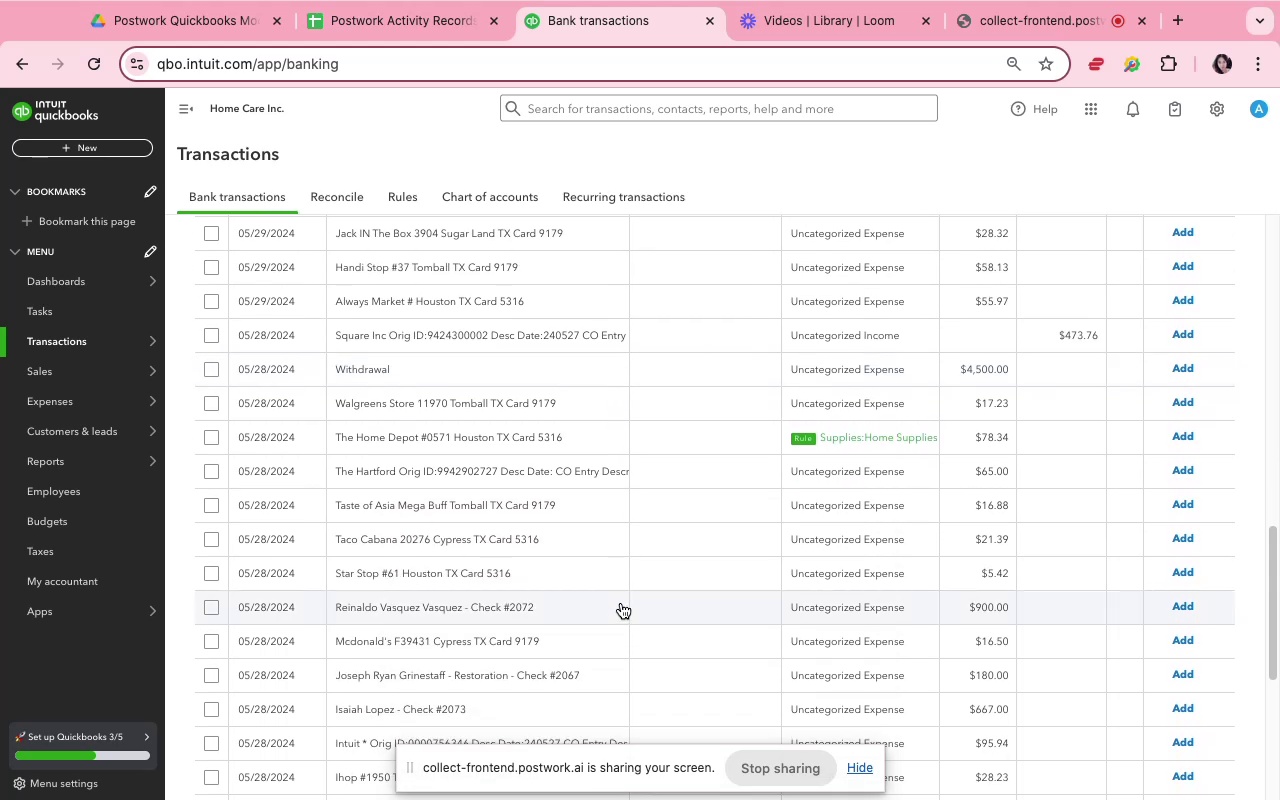 
left_click([609, 532])
 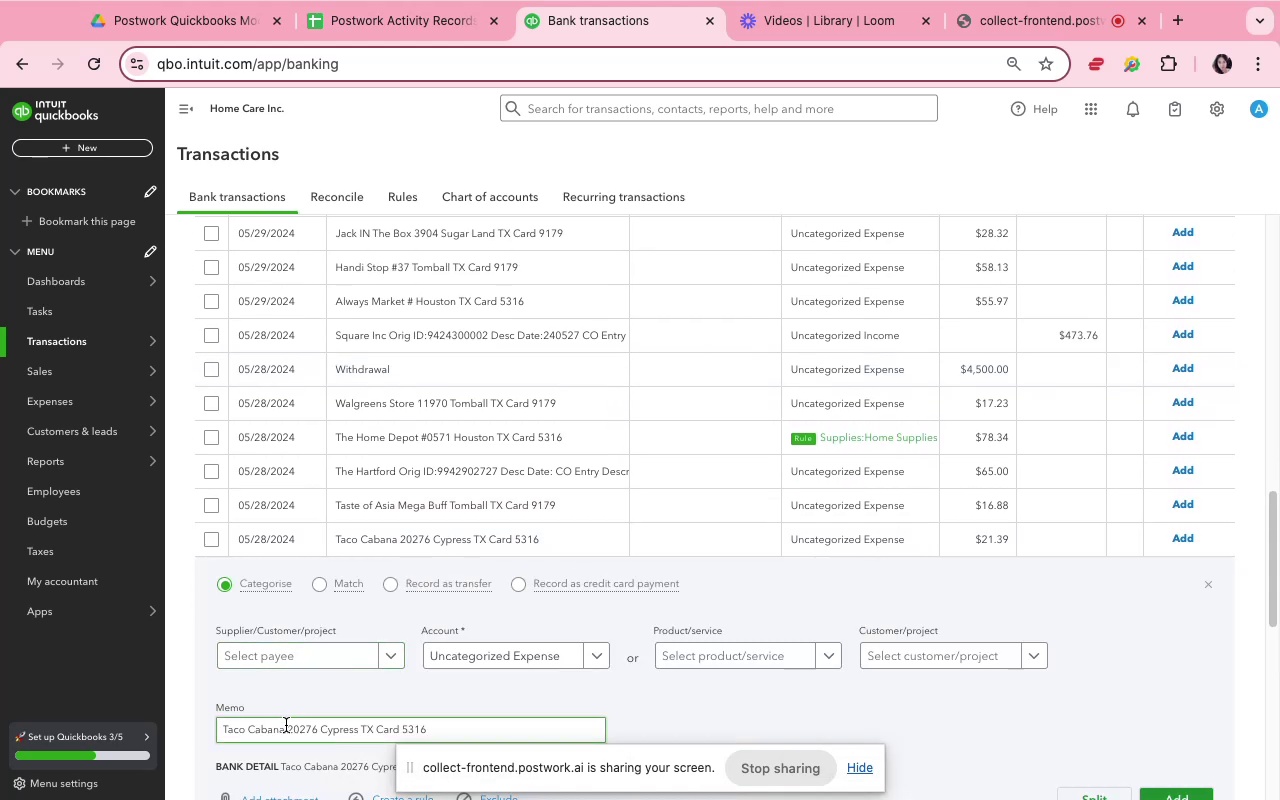 
left_click_drag(start_coordinate=[286, 728], to_coordinate=[209, 730])
 